 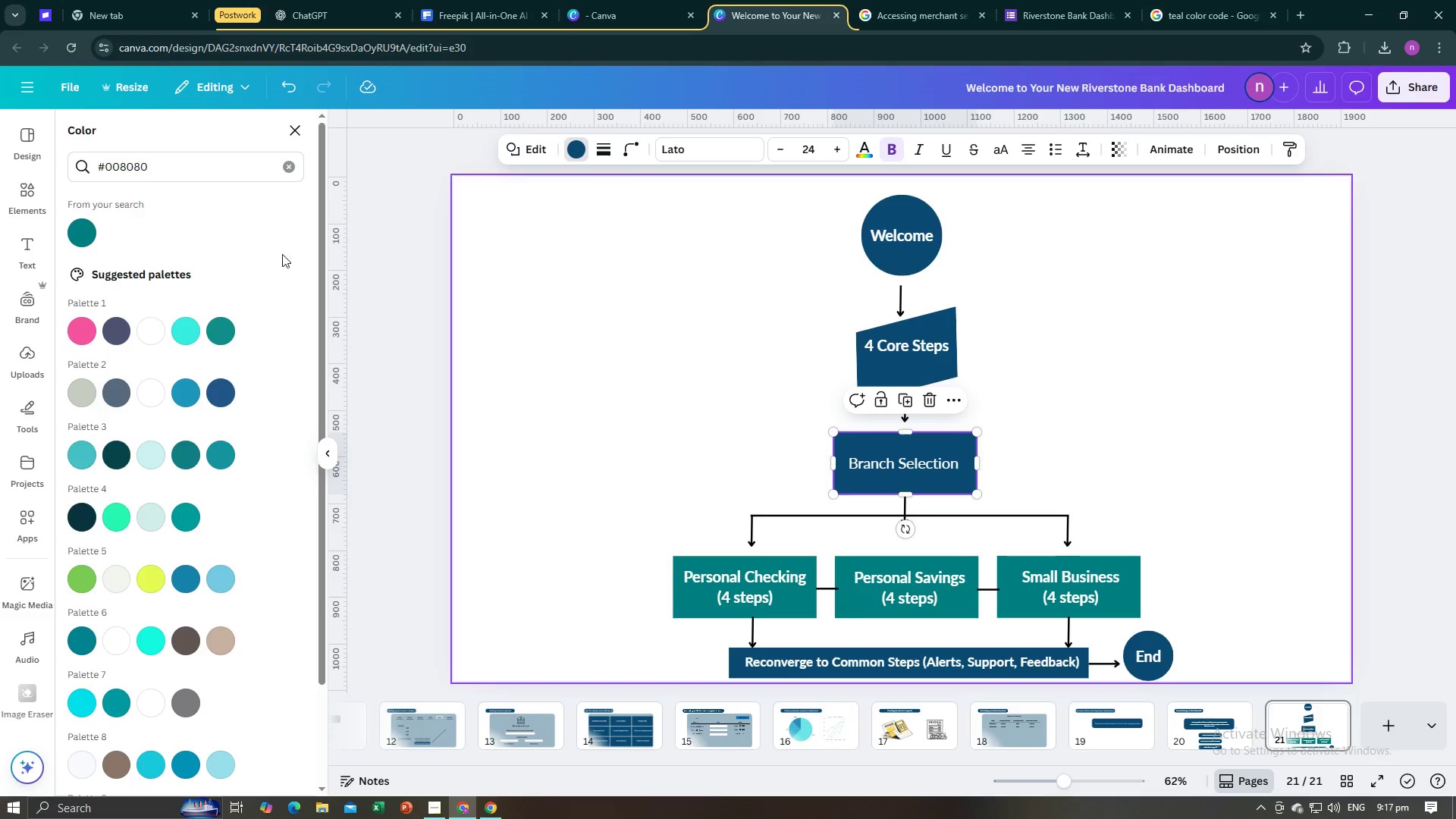 
left_click([285, 170])
 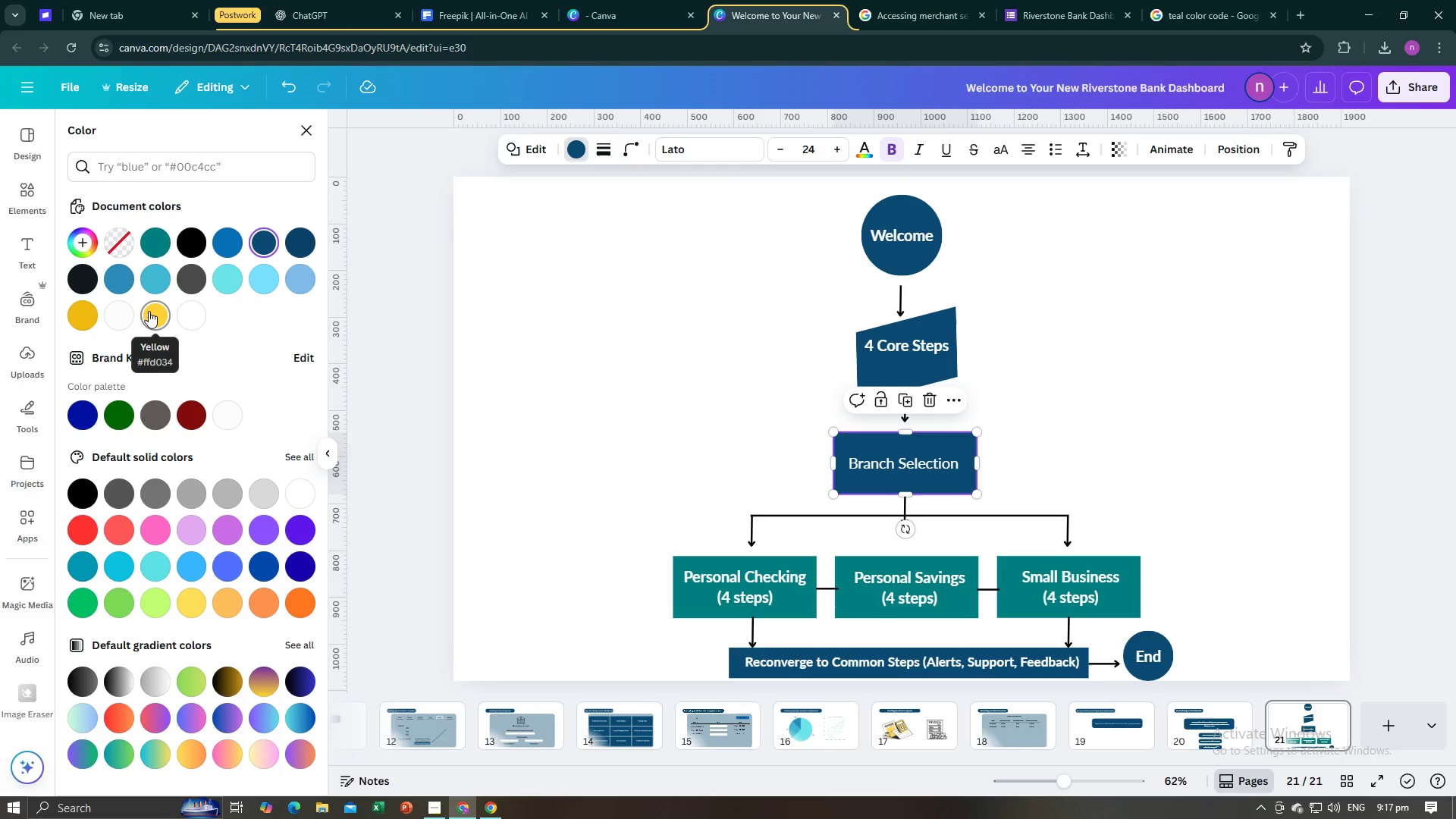 
left_click([149, 311])
 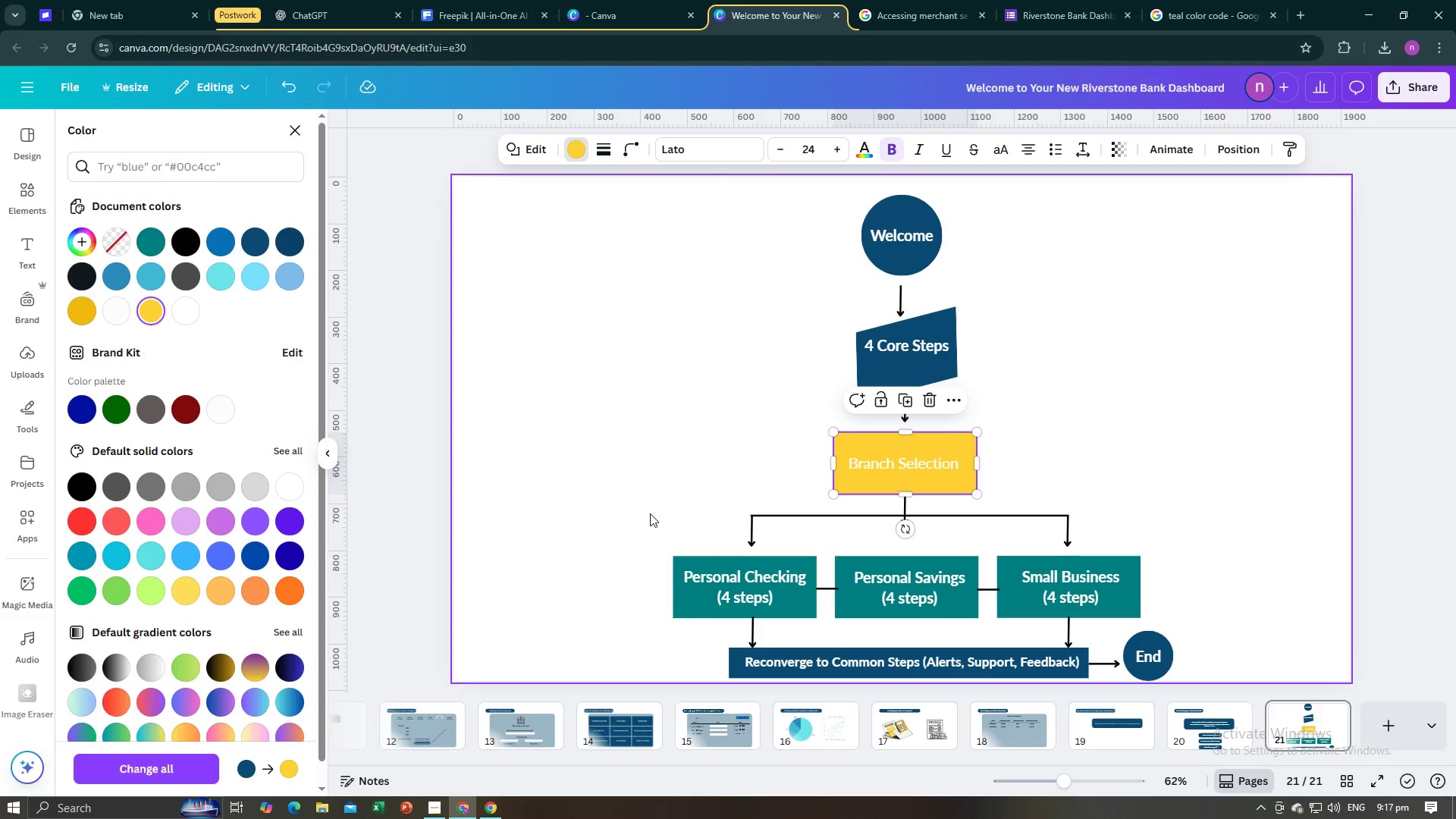 
left_click([650, 513])
 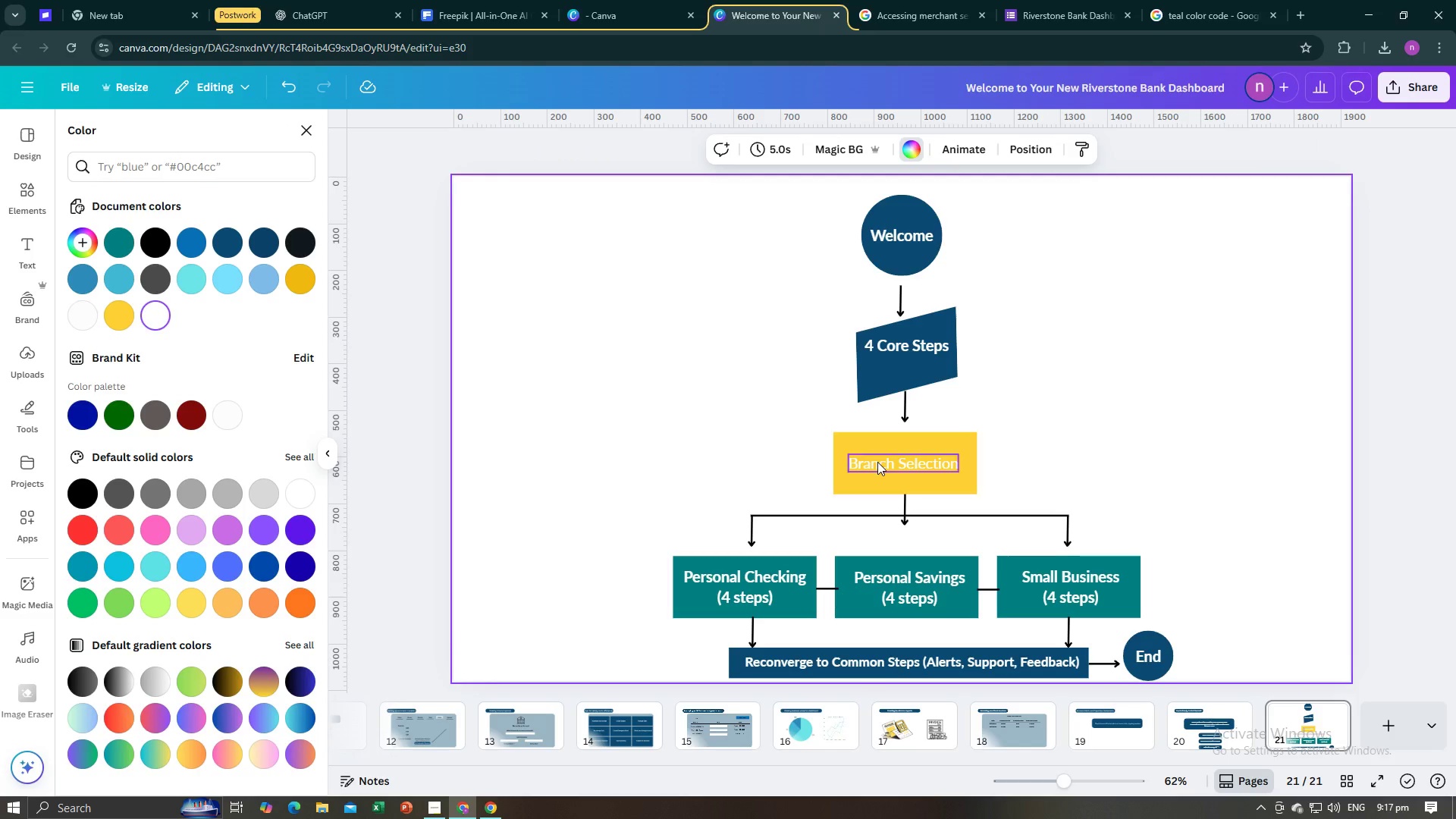 
left_click([878, 462])
 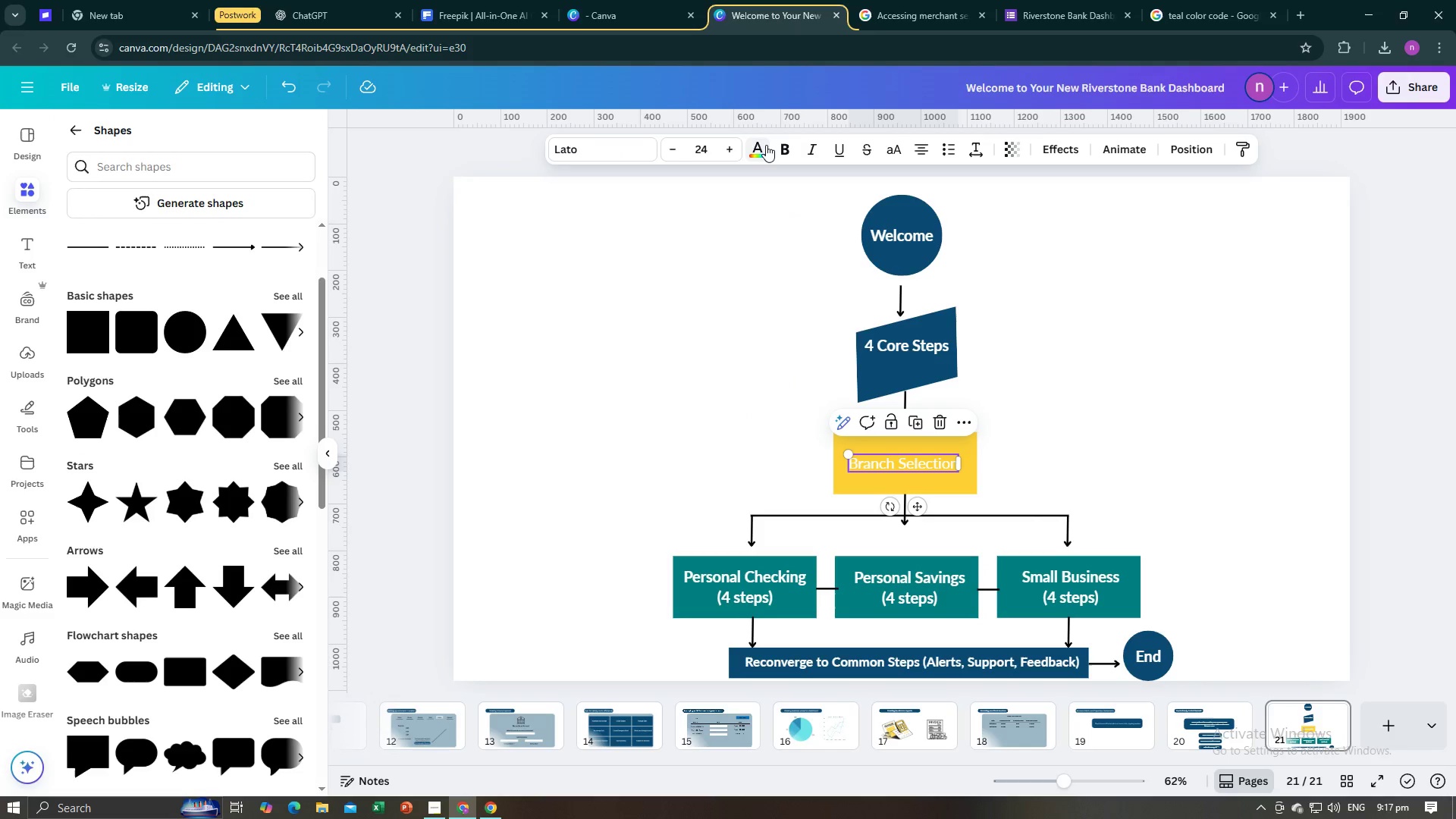 
left_click([766, 145])
 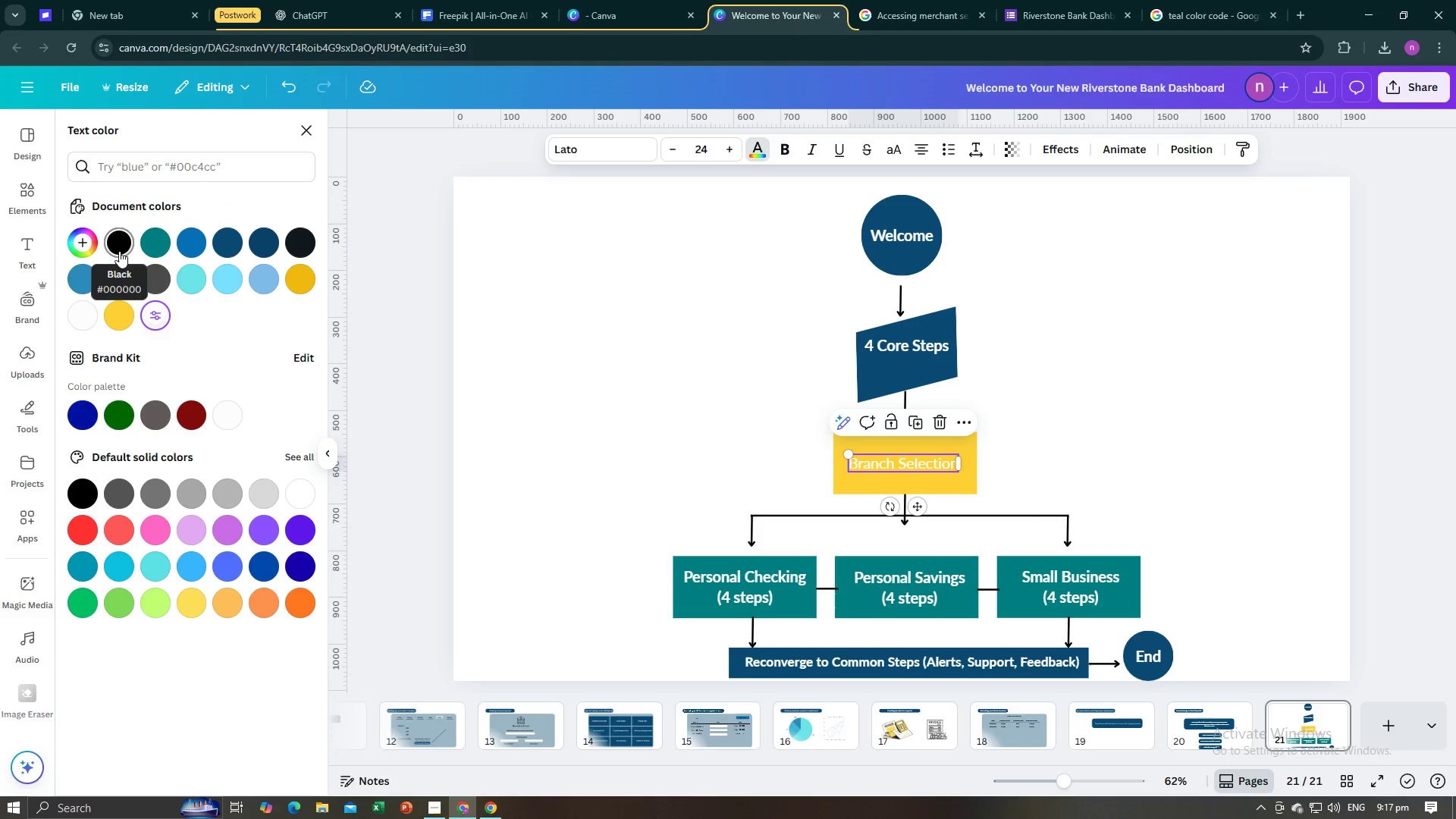 
left_click([119, 251])
 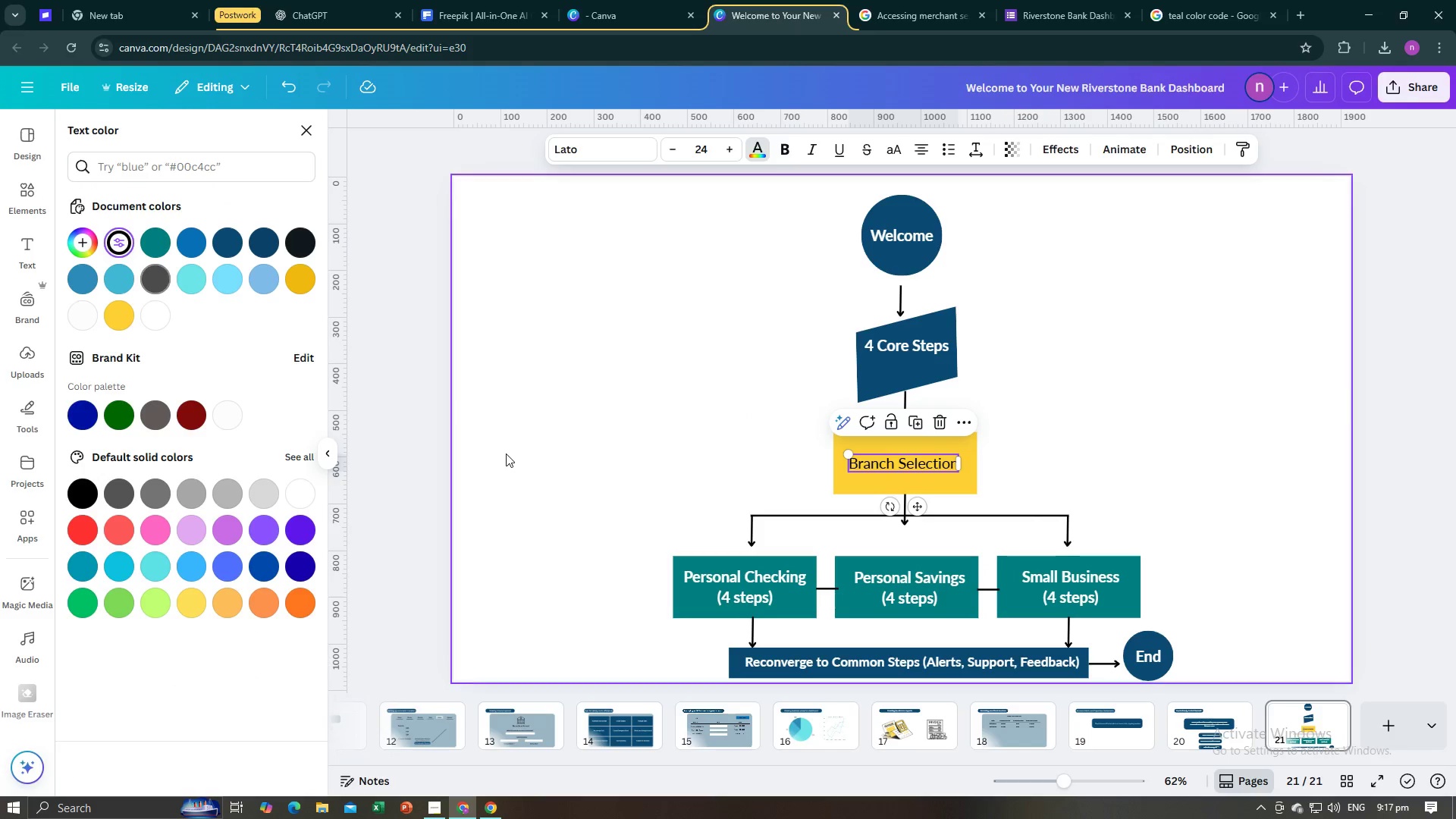 
left_click([506, 453])
 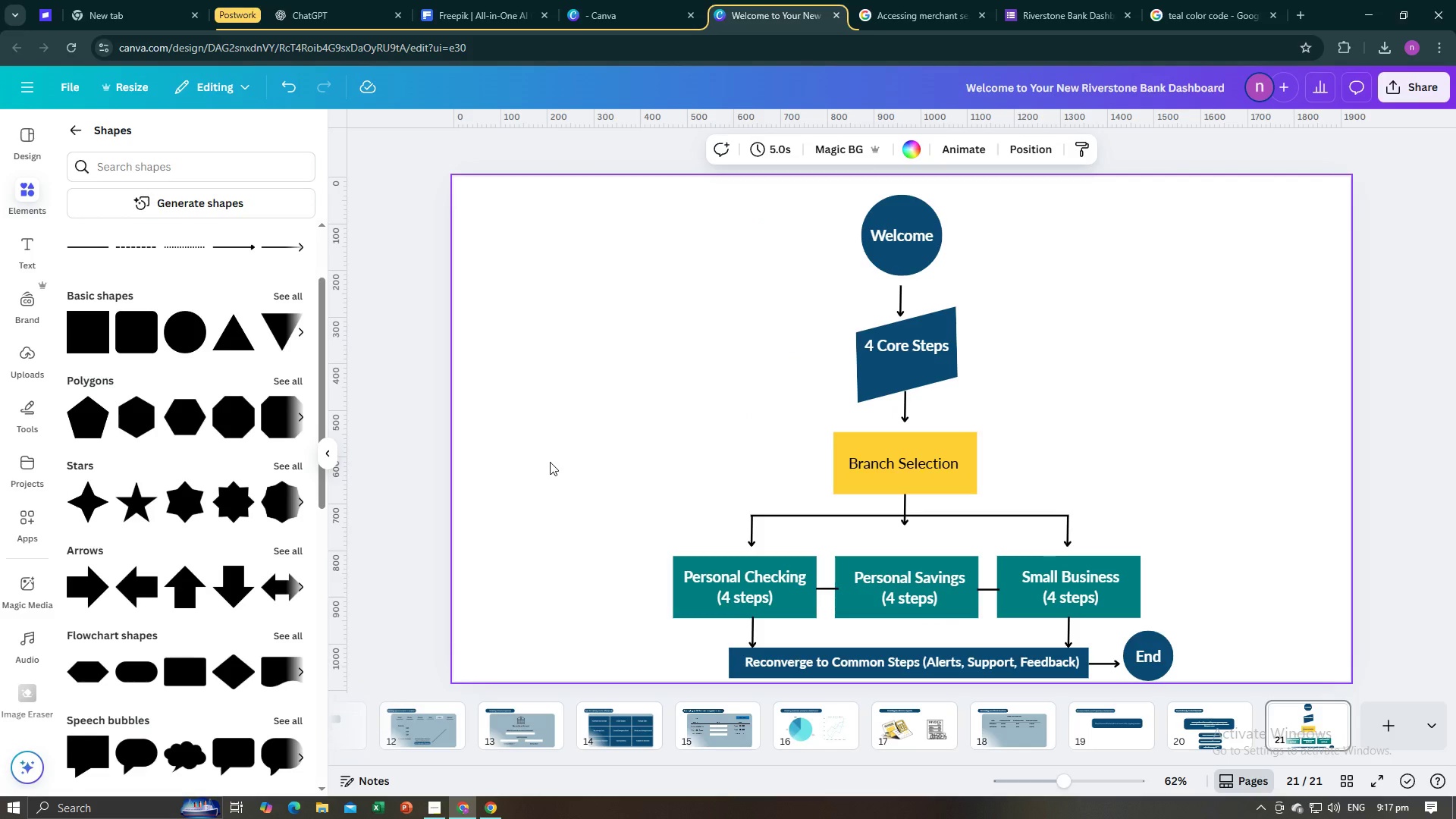 
left_click([550, 462])
 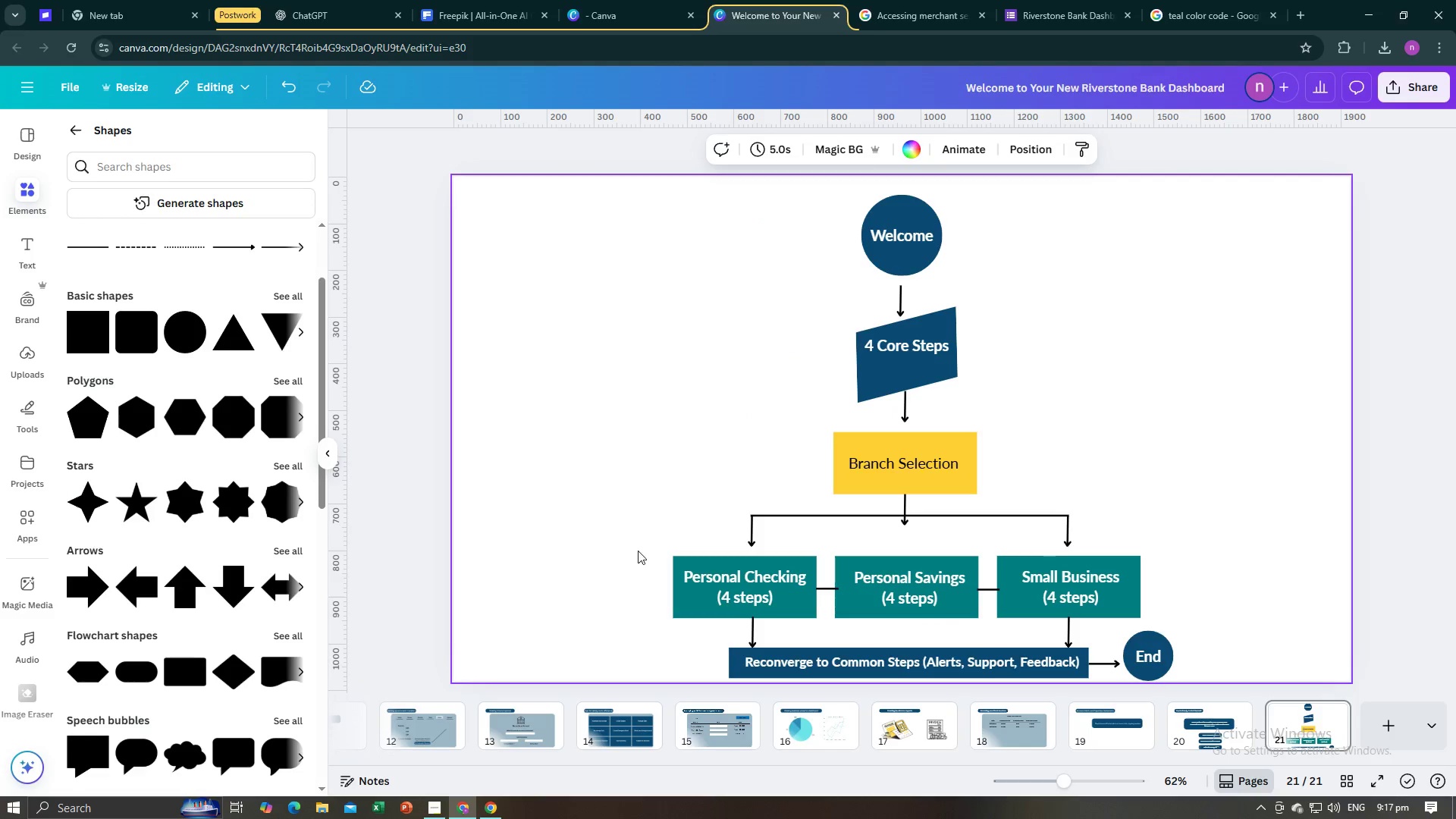 
key(Alt+AltLeft)
 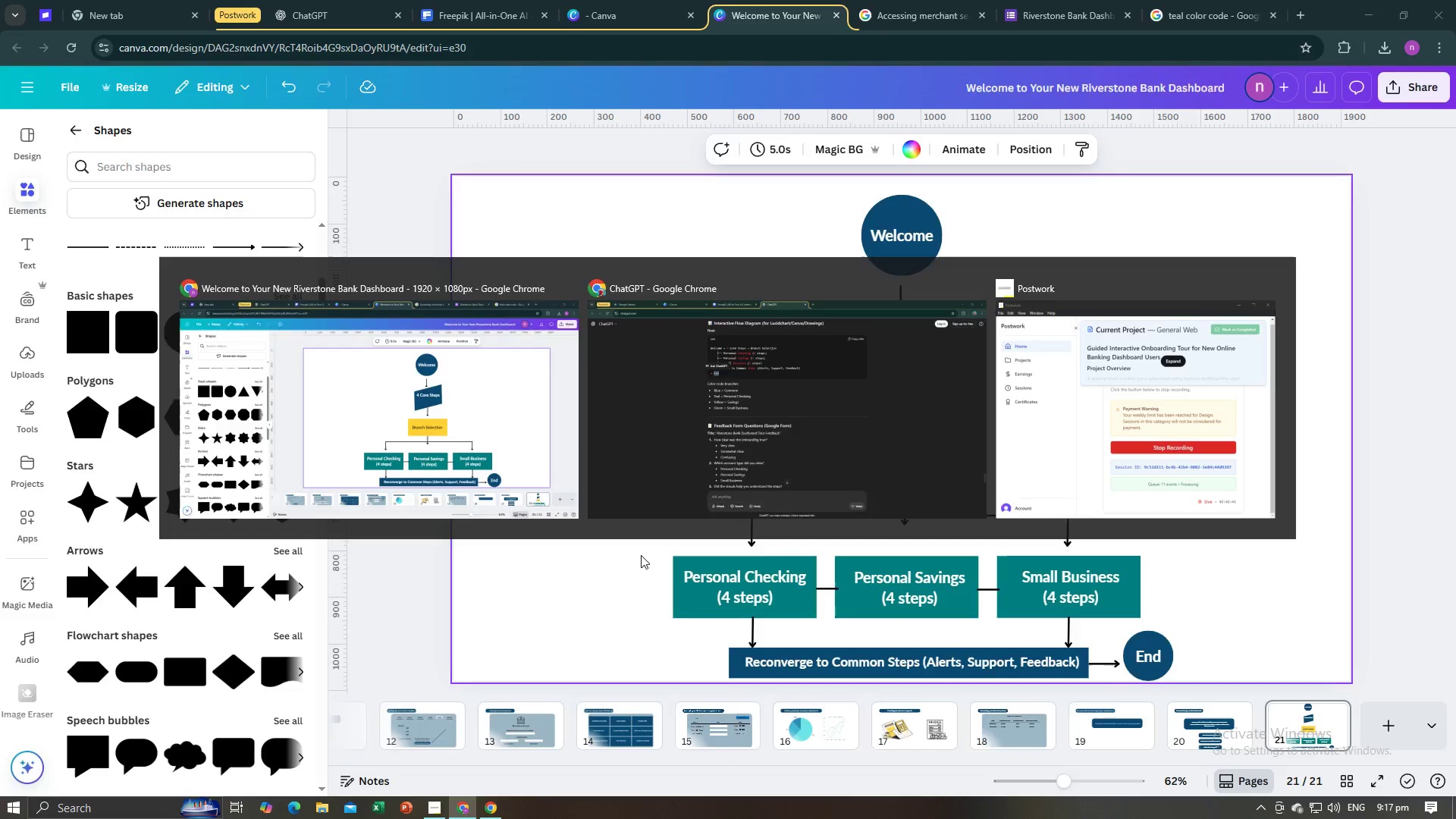 
key(Alt+Tab)
 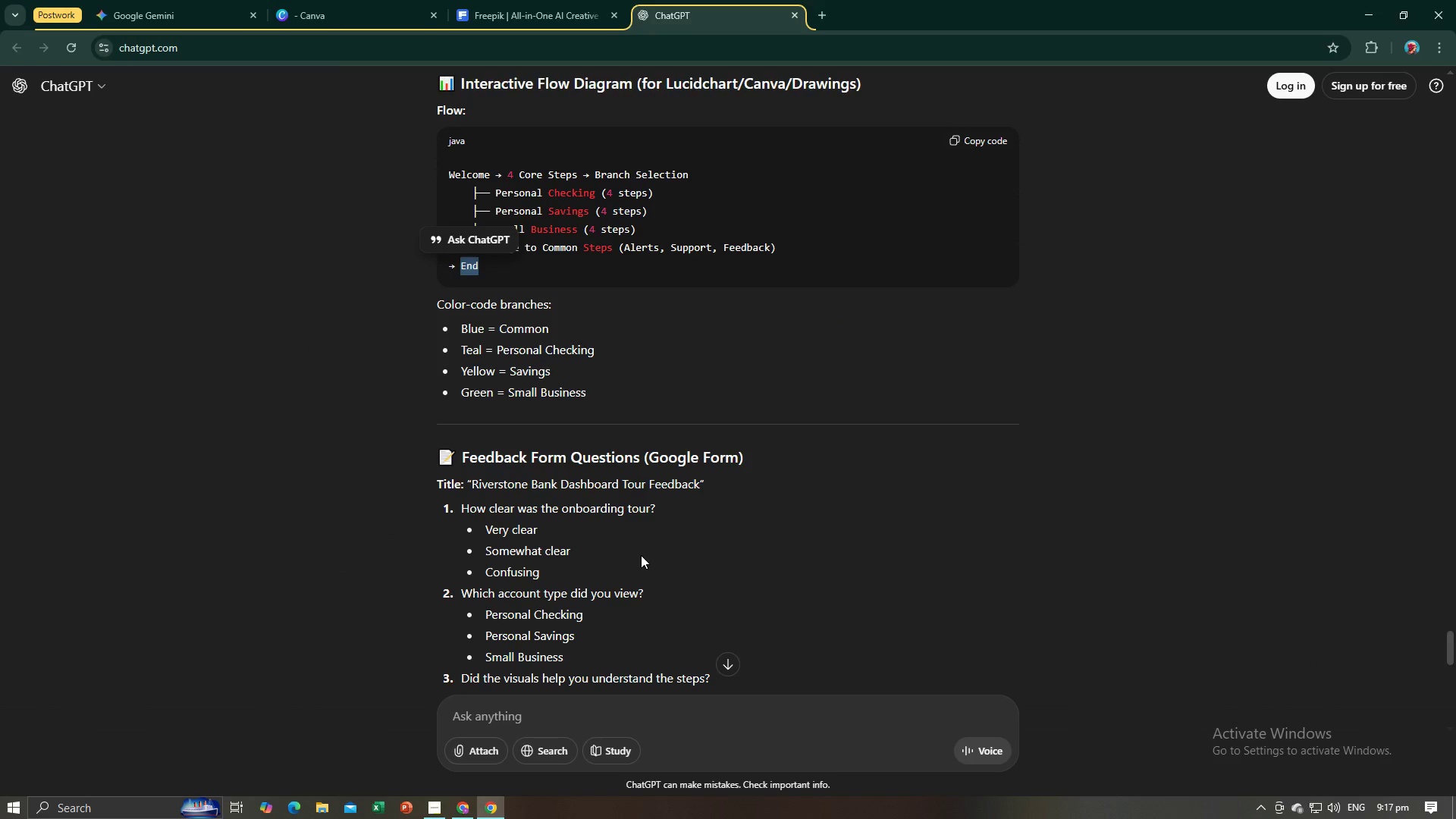 
key(Alt+AltLeft)
 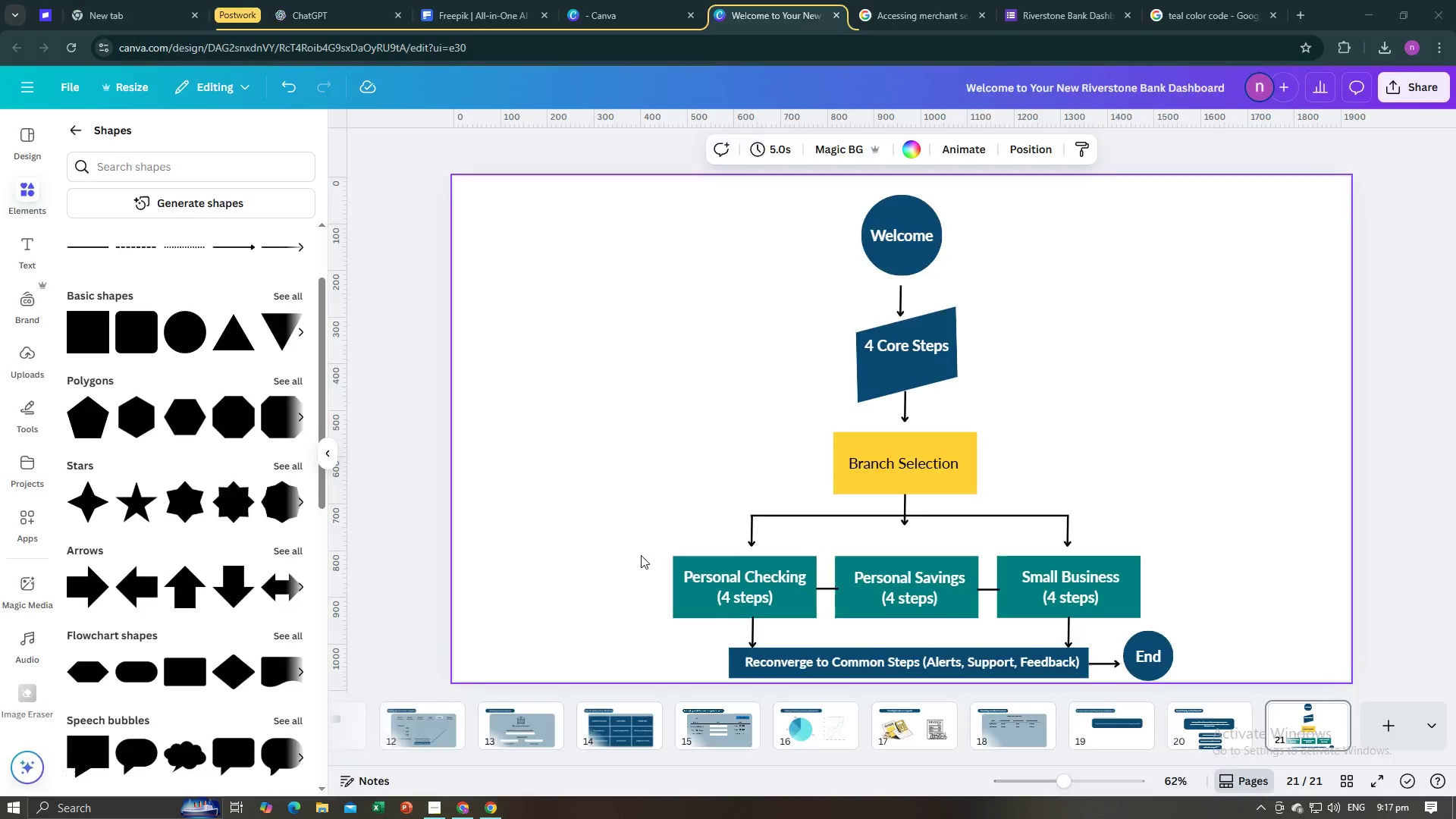 
key(Alt+Tab)
 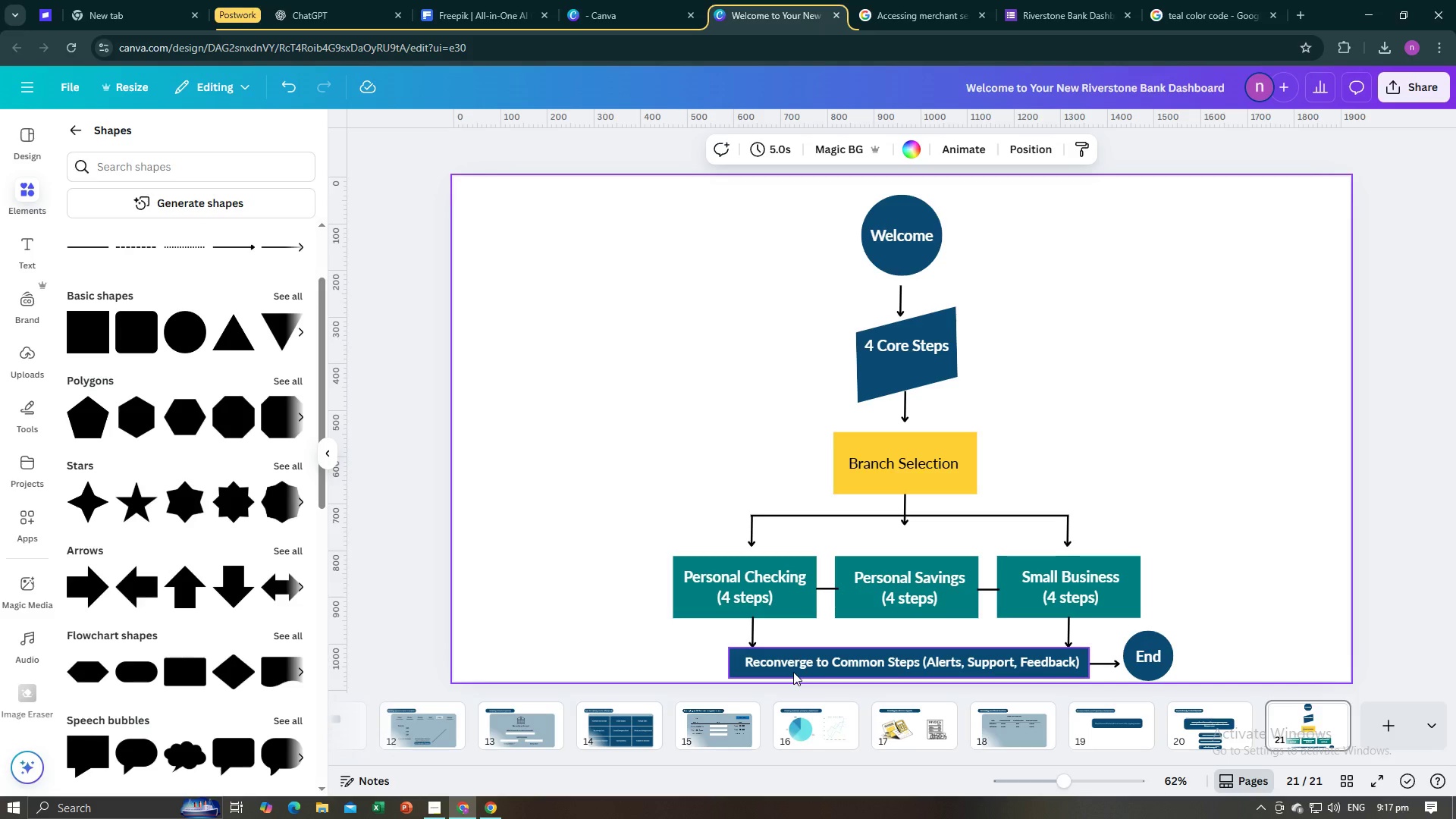 
left_click([880, 391])
 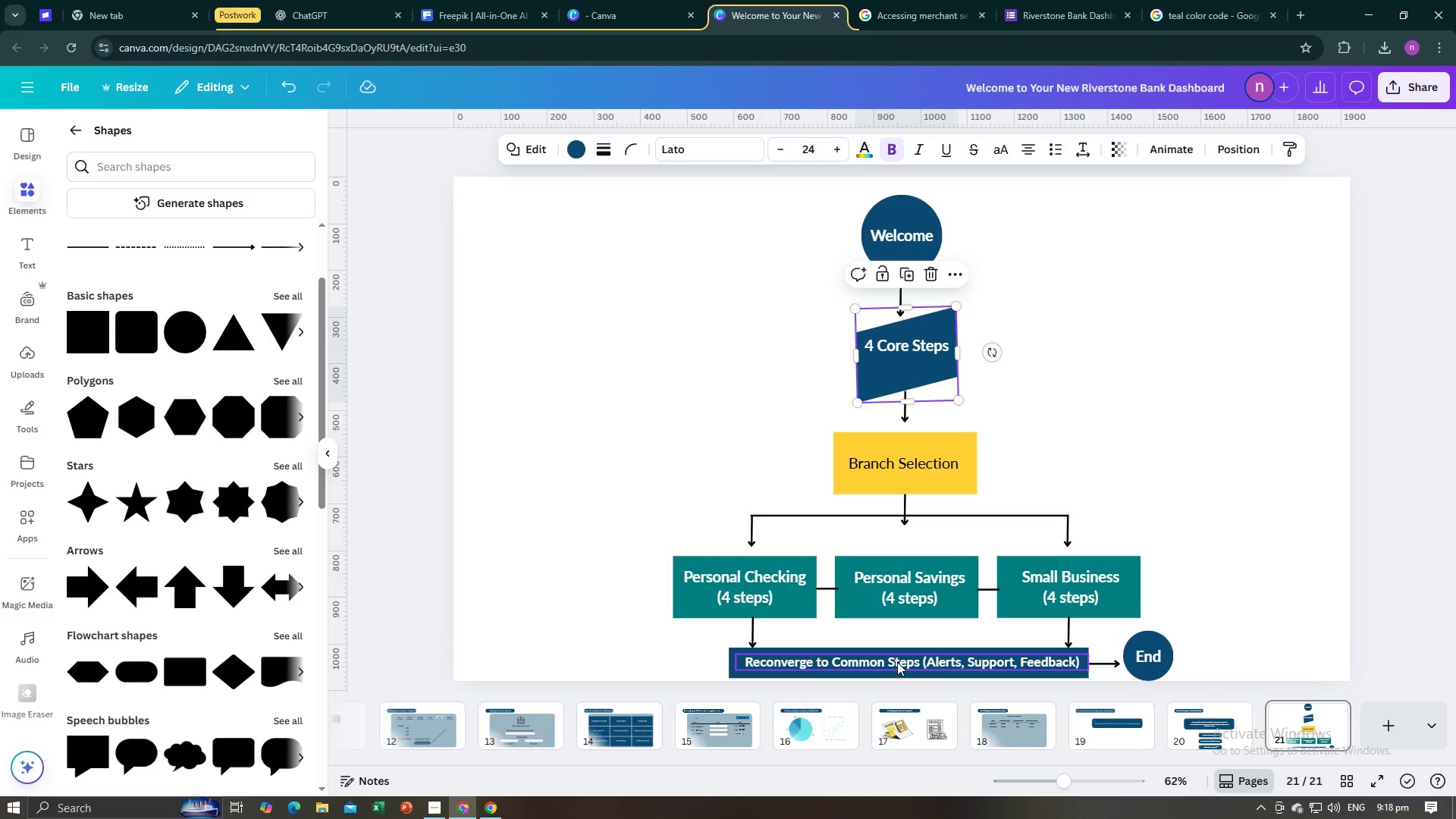 
key(Alt+AltLeft)
 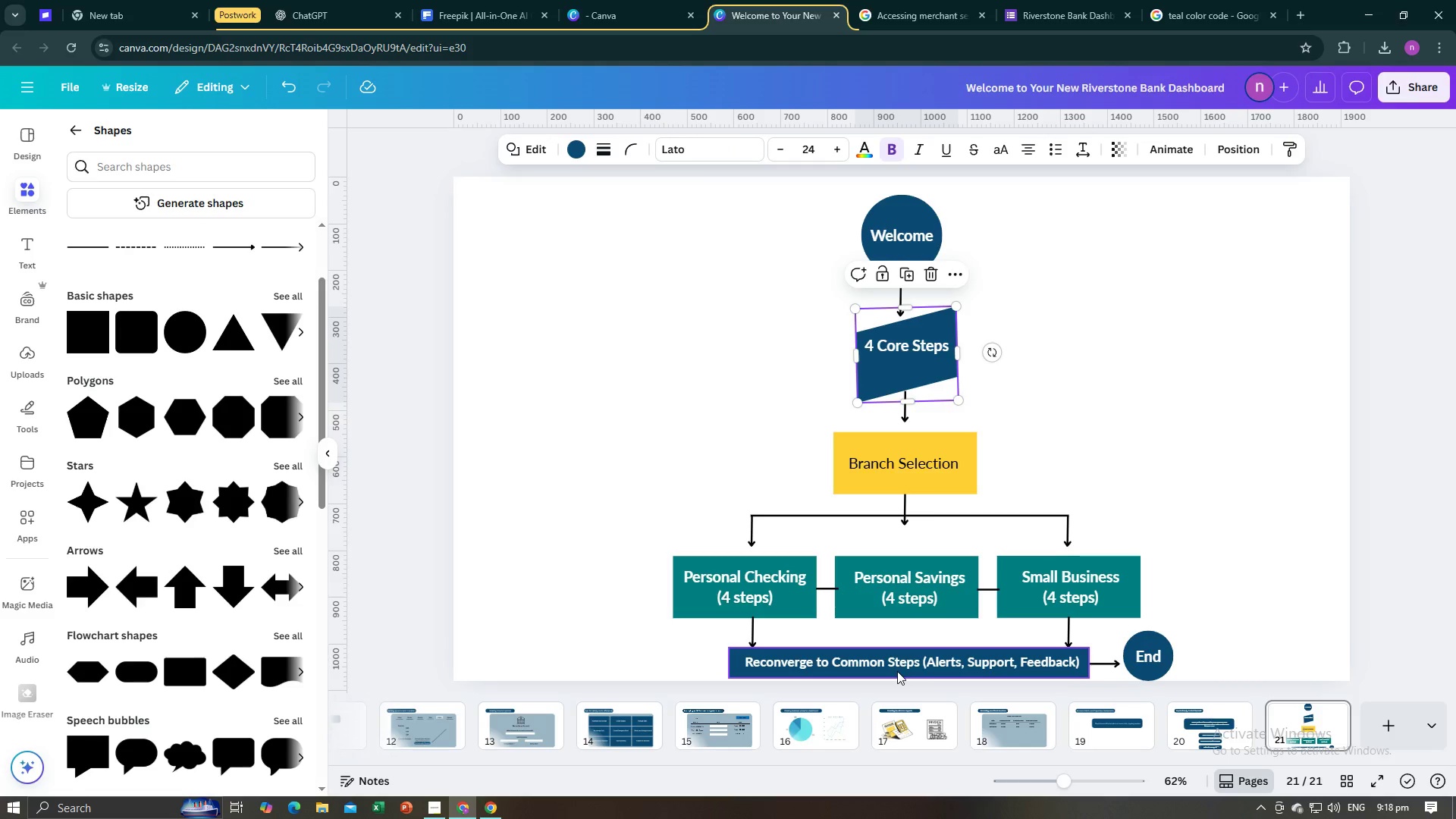 
key(Alt+Tab)
 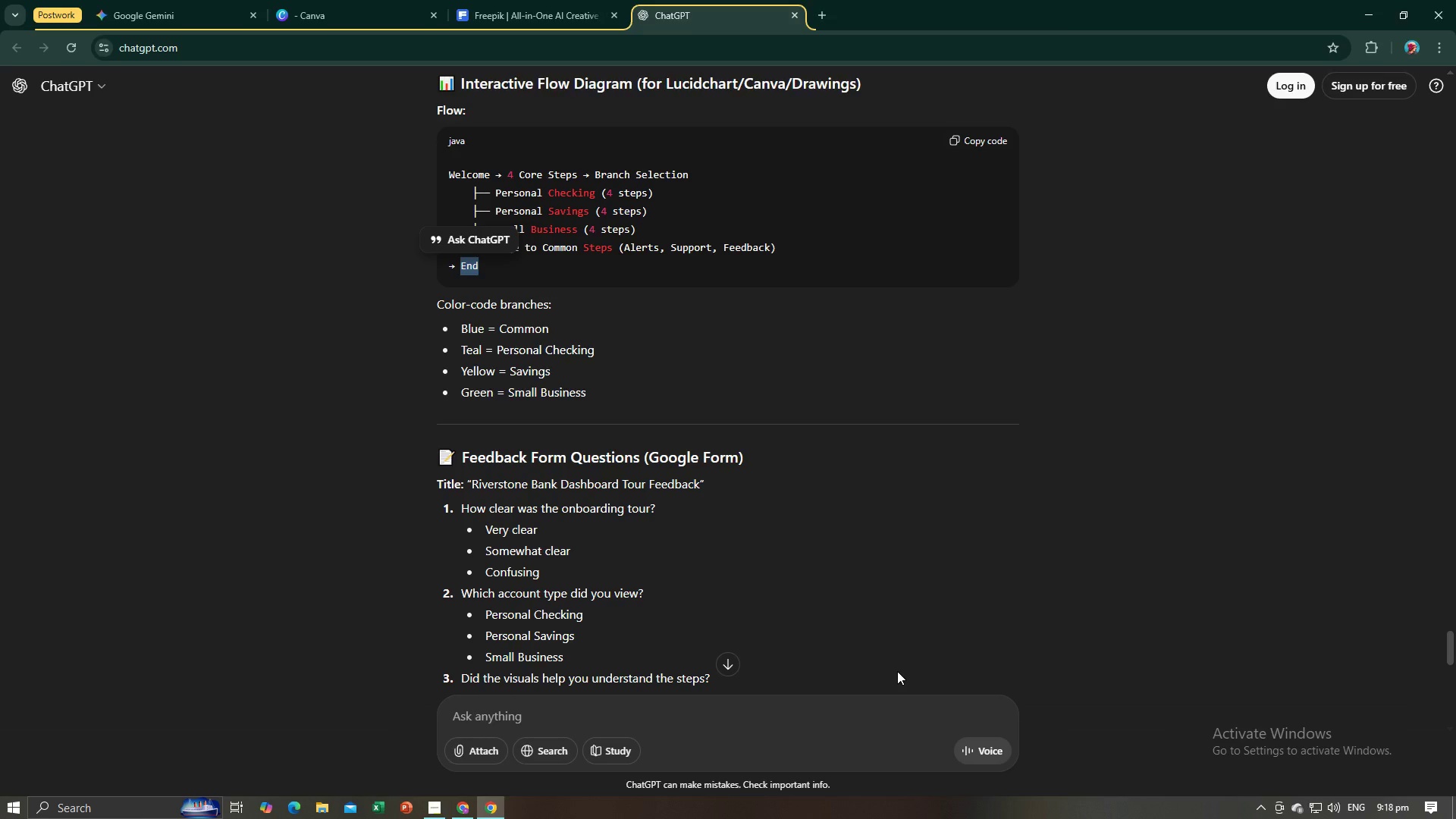 
wait(6.37)
 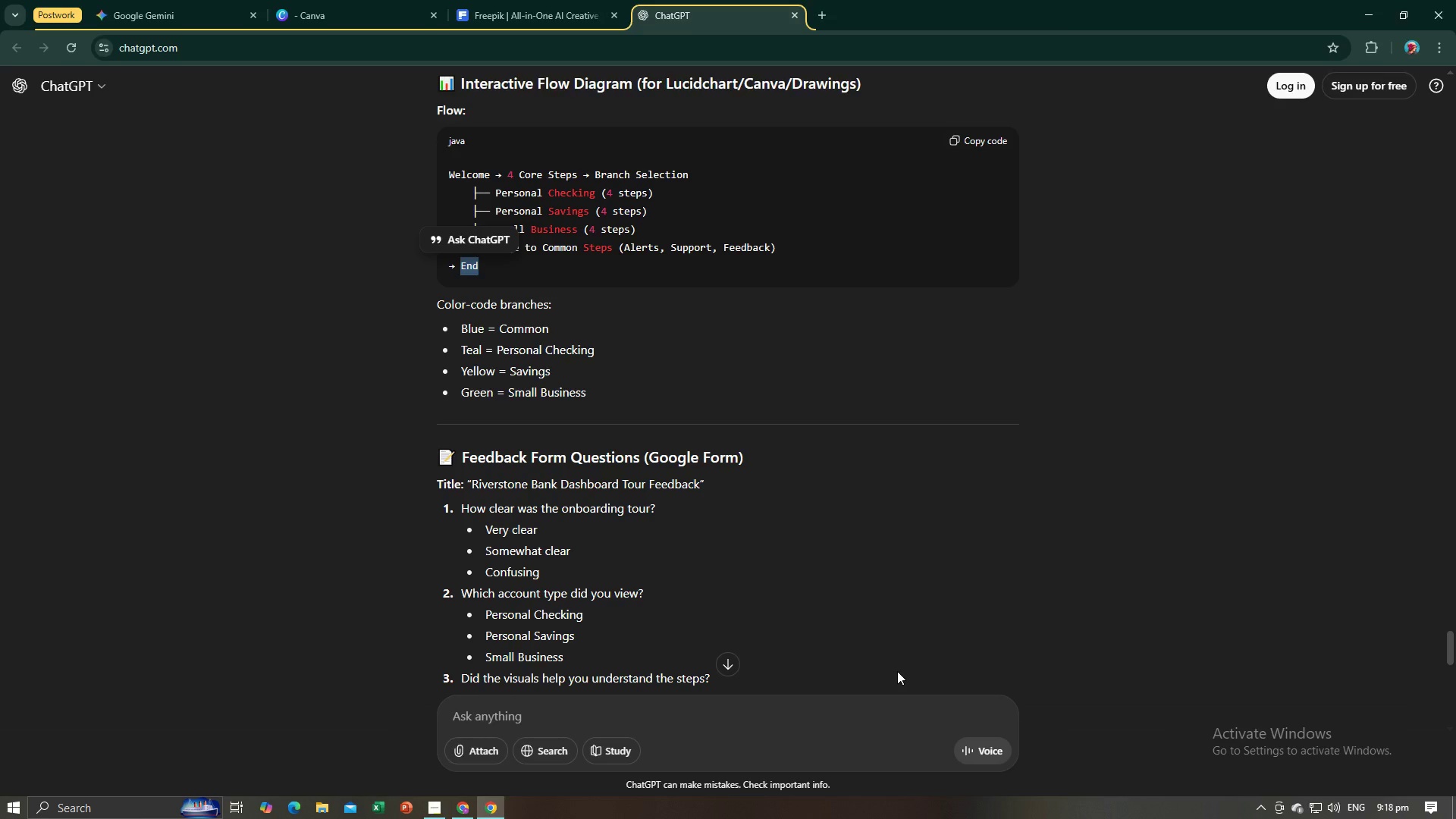 
key(Alt+AltLeft)
 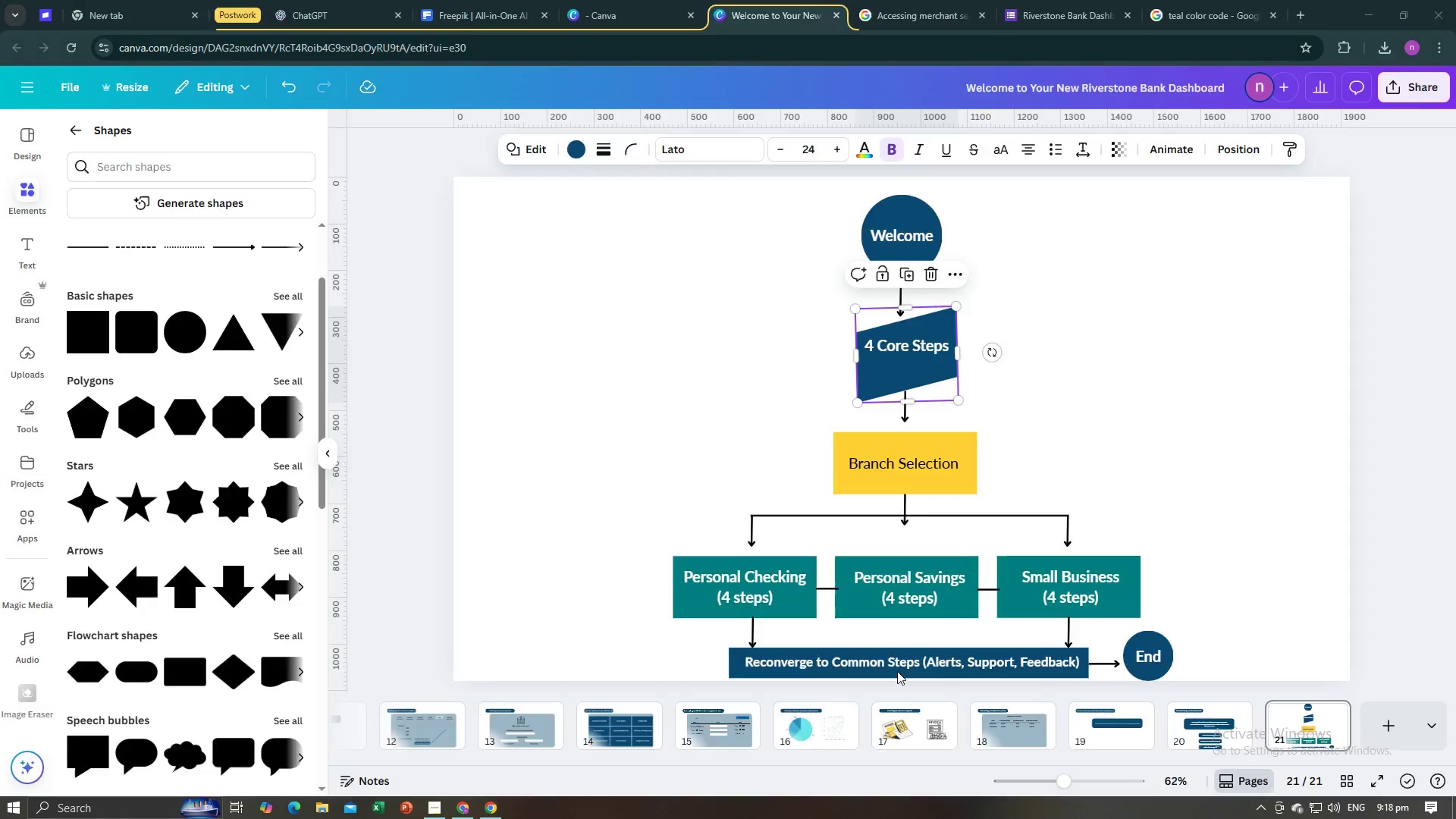 
key(Alt+Tab)
 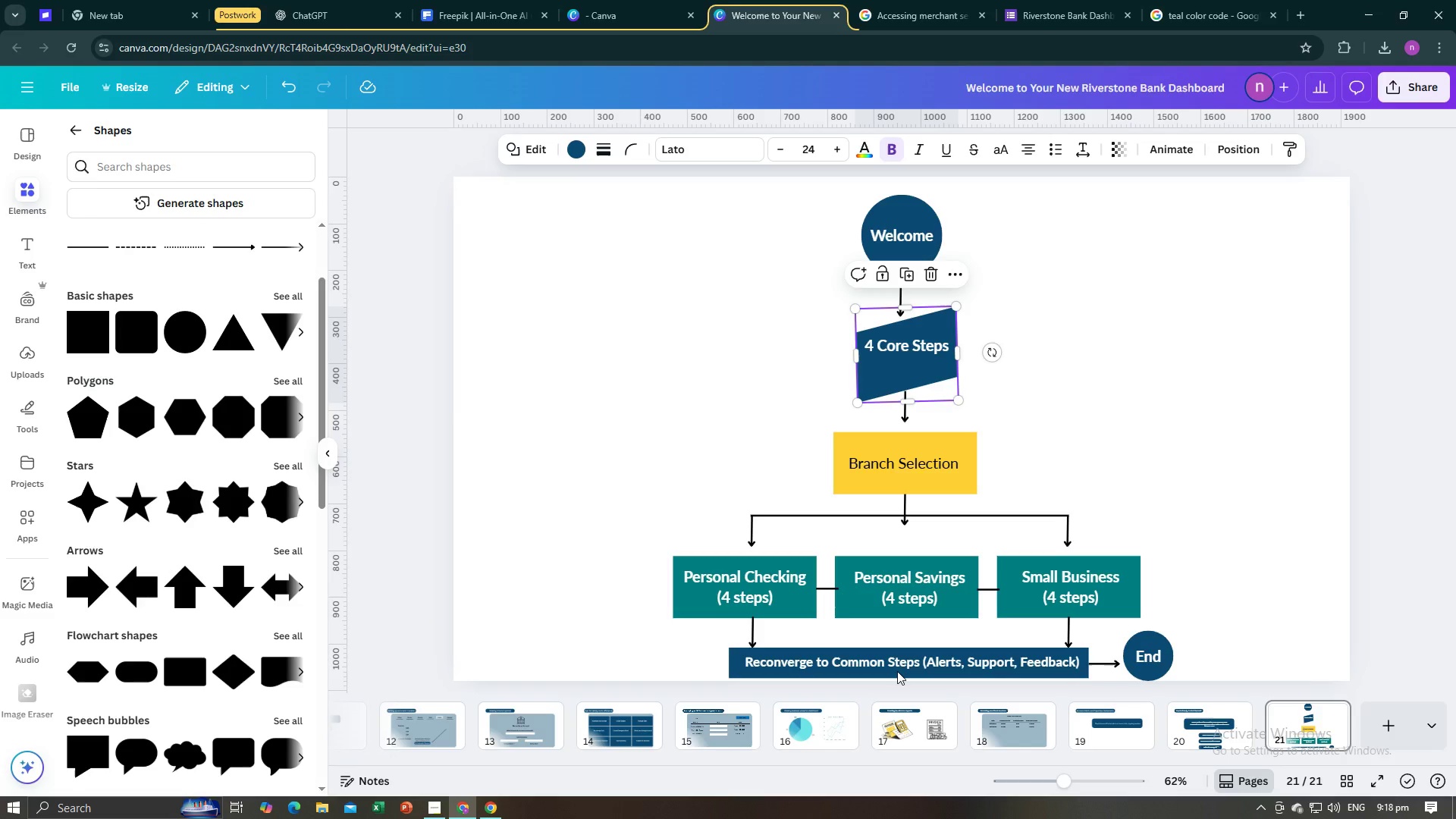 
left_click([897, 671])
 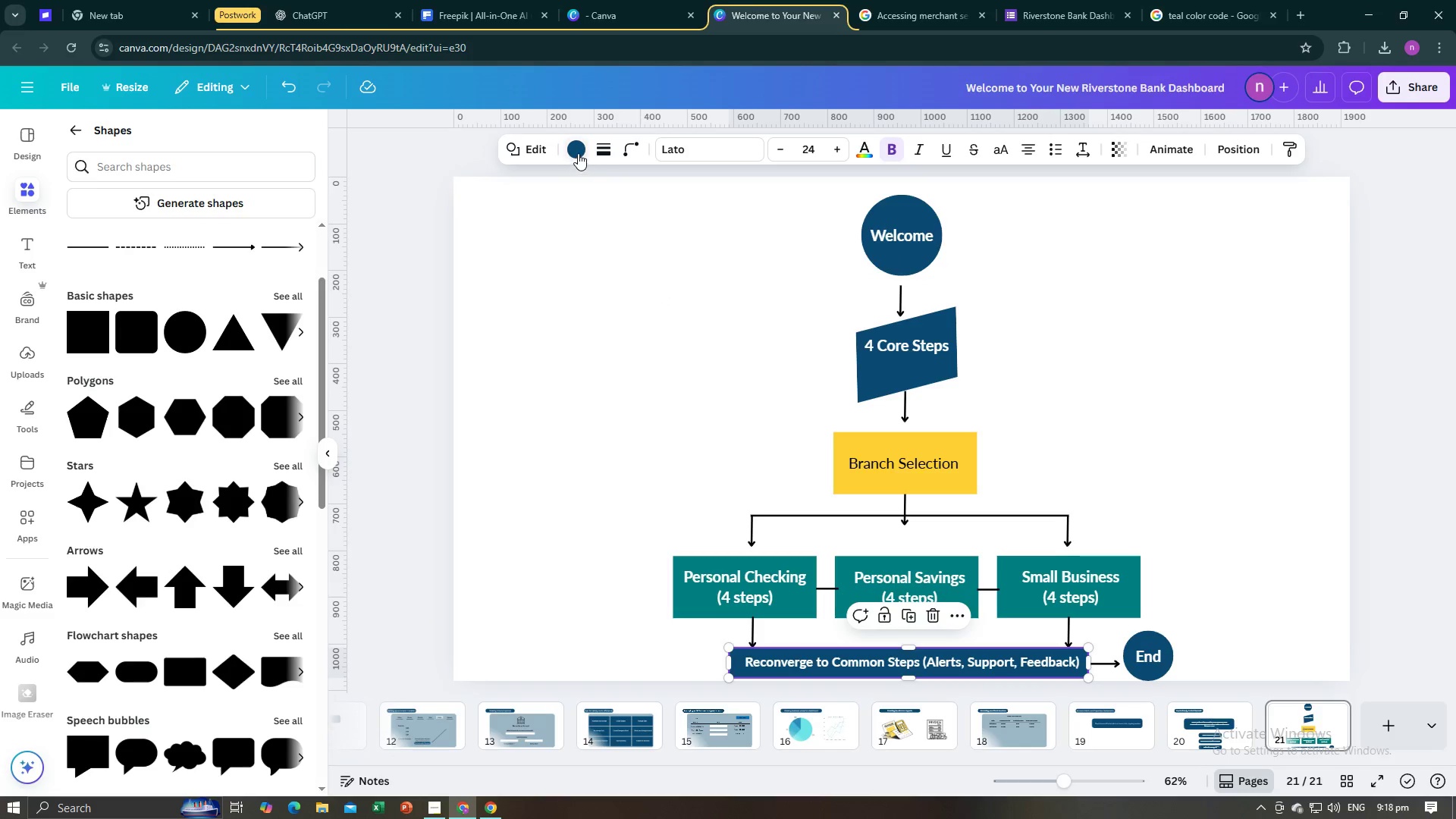 
left_click([578, 153])
 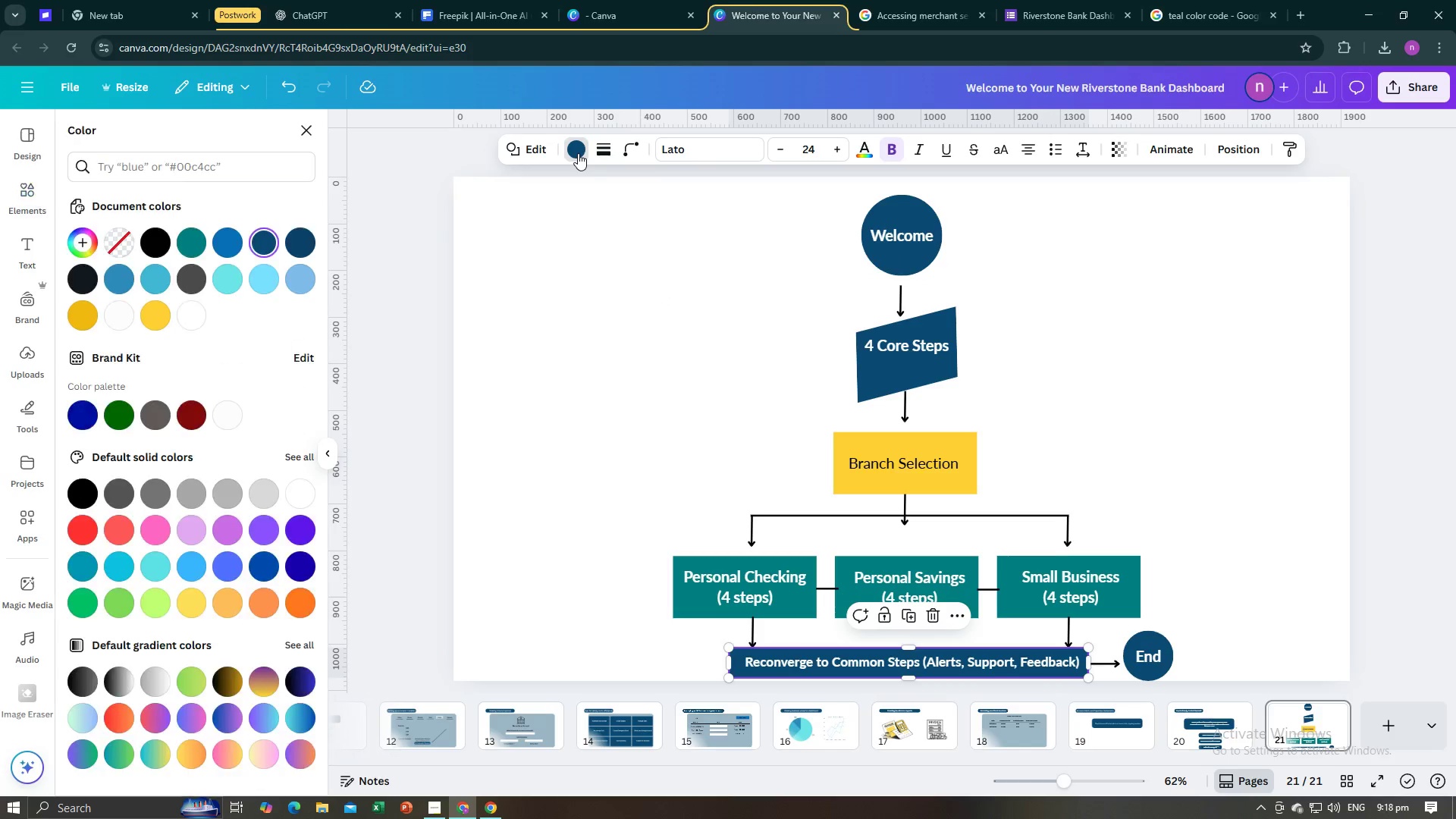 
key(Alt+AltLeft)
 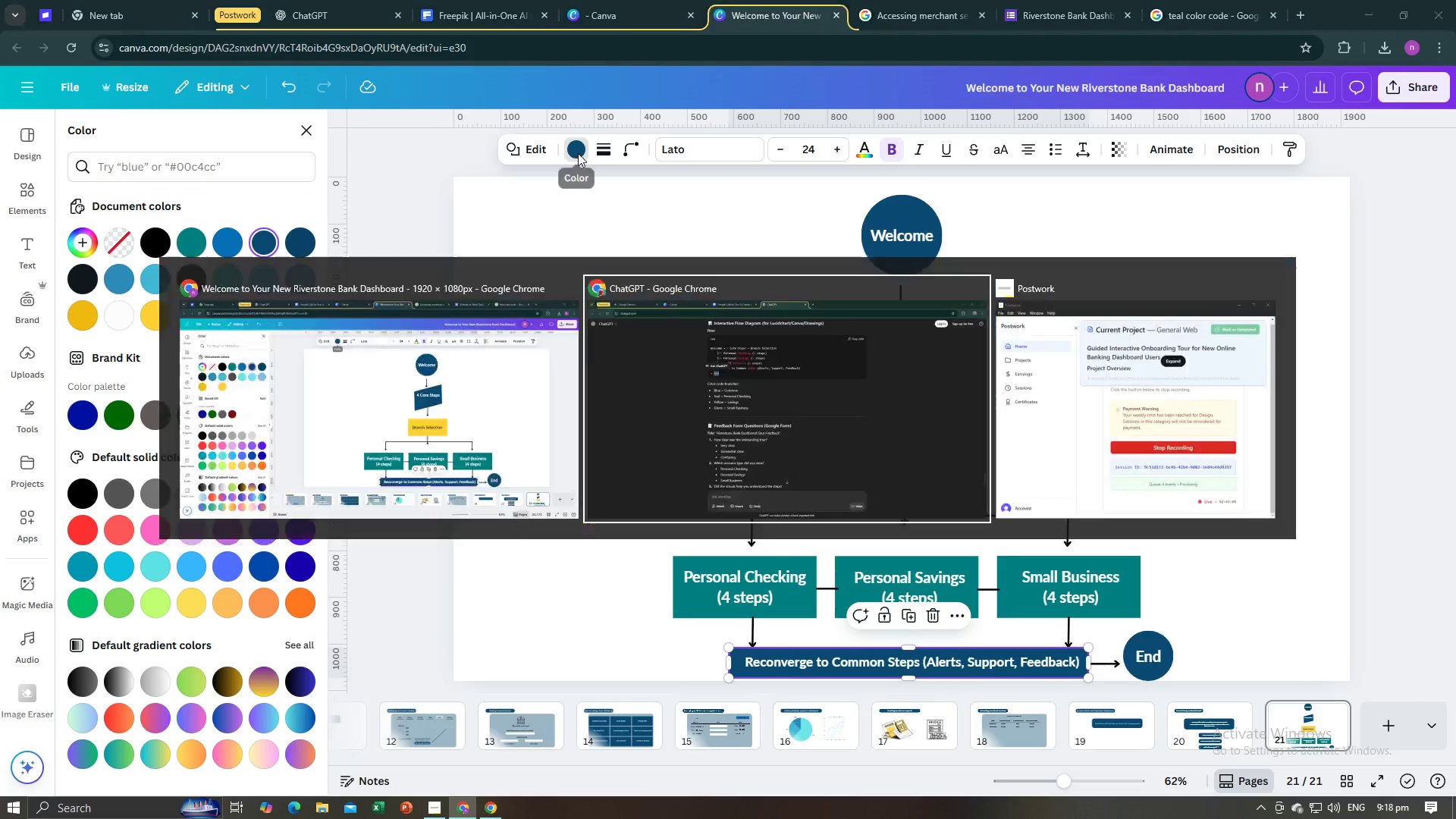 
key(Alt+Tab)
 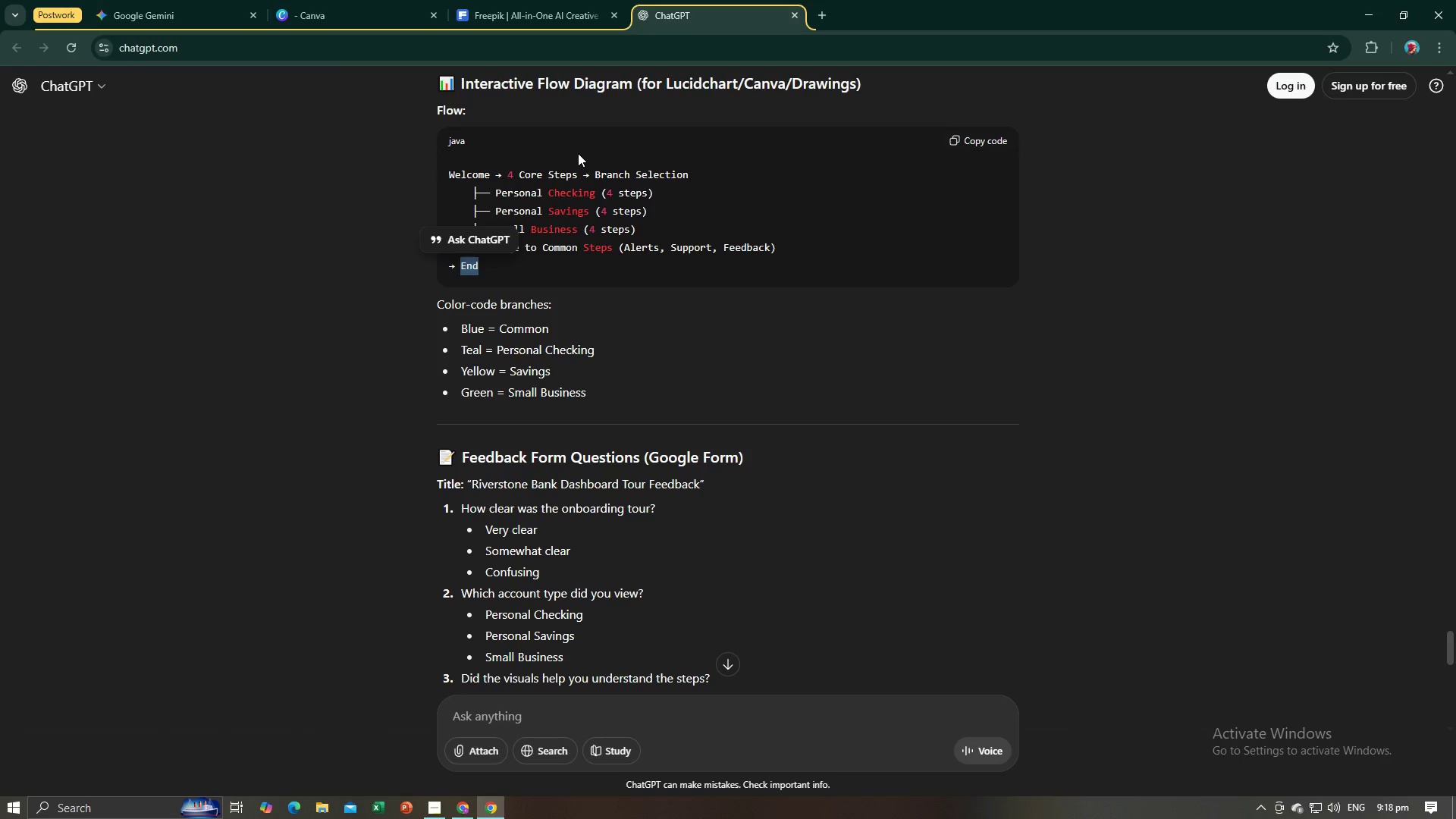 
key(Alt+AltLeft)
 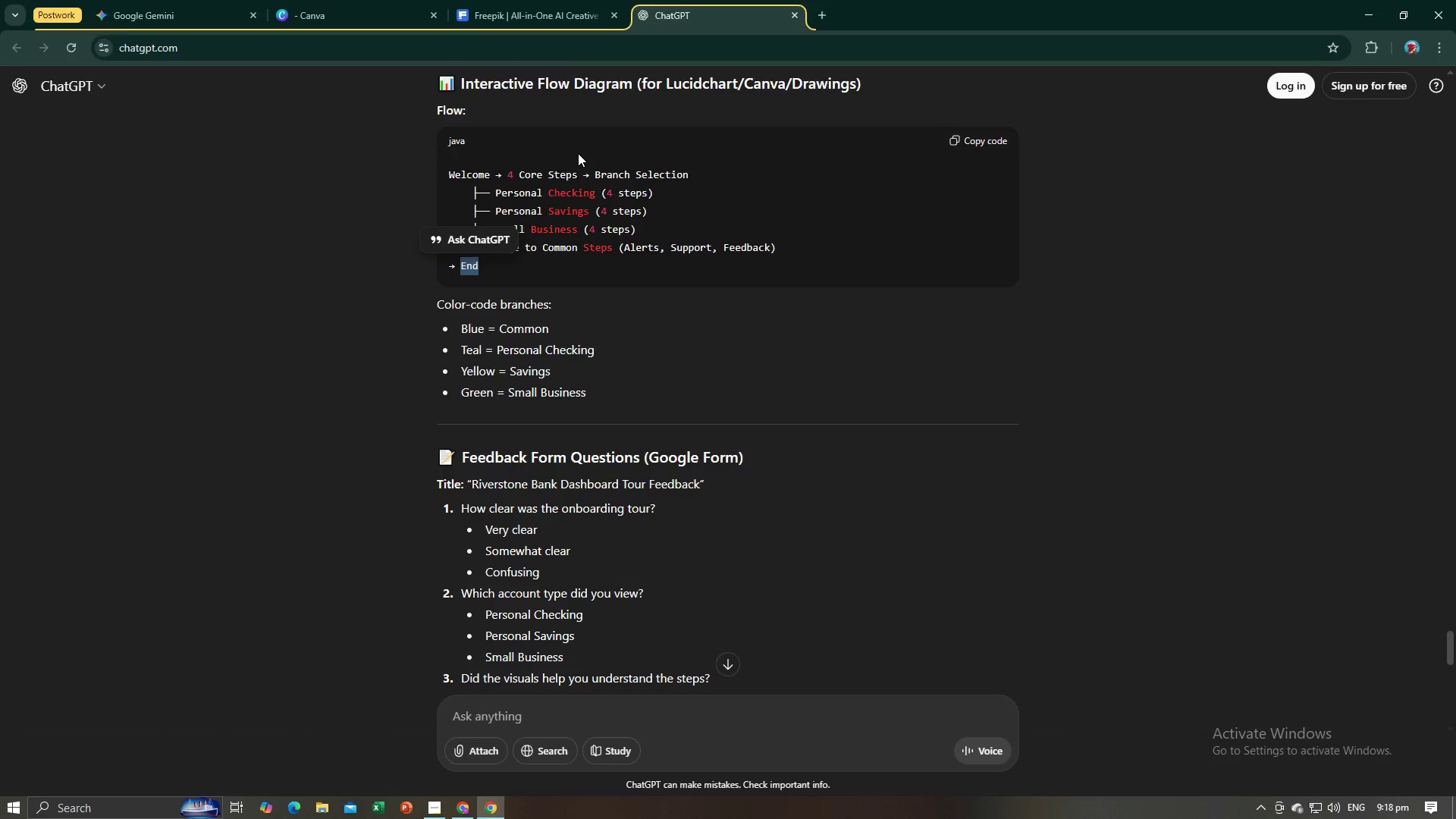 
key(Alt+Tab)
 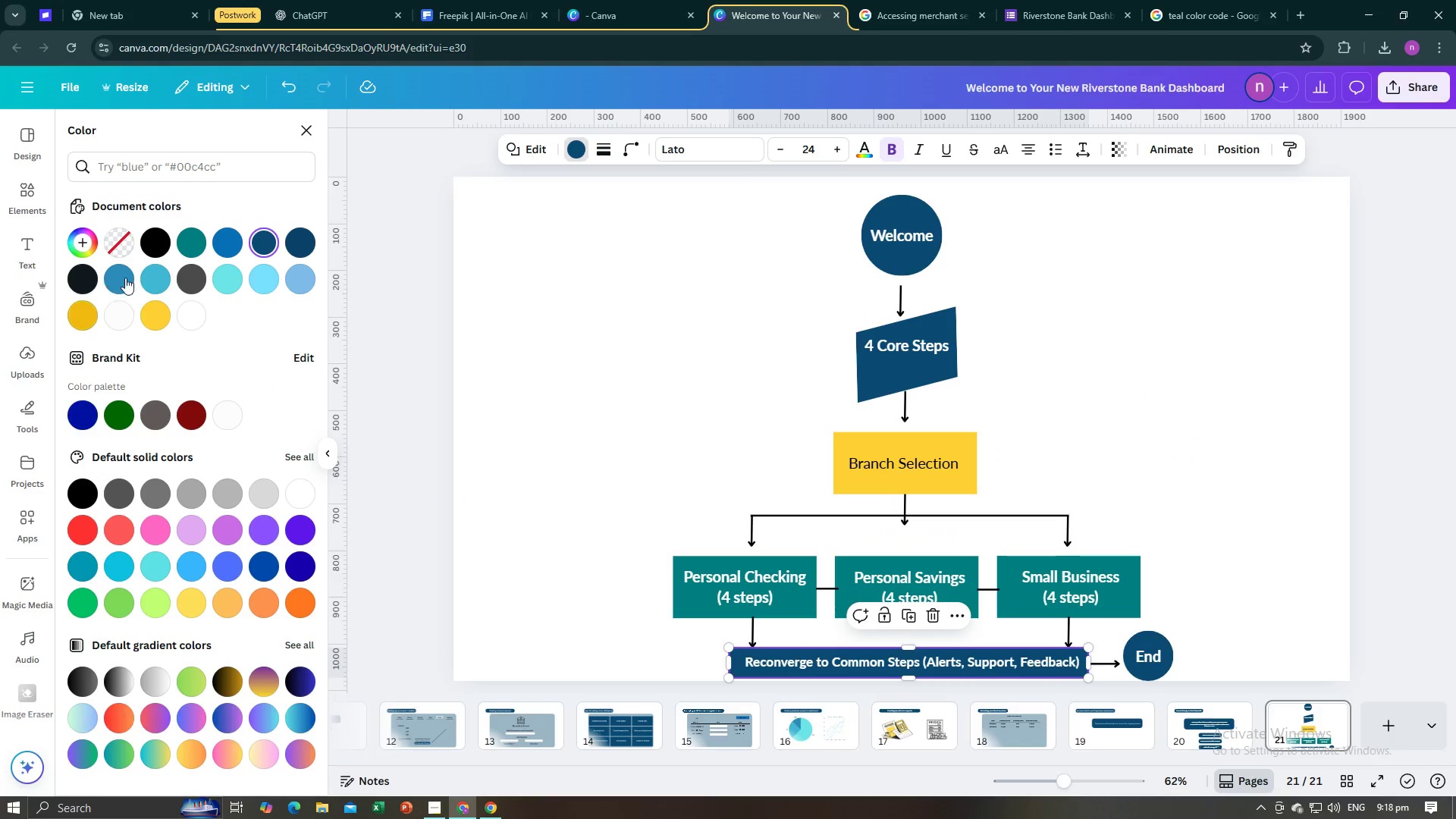 
mouse_move([191, 272])
 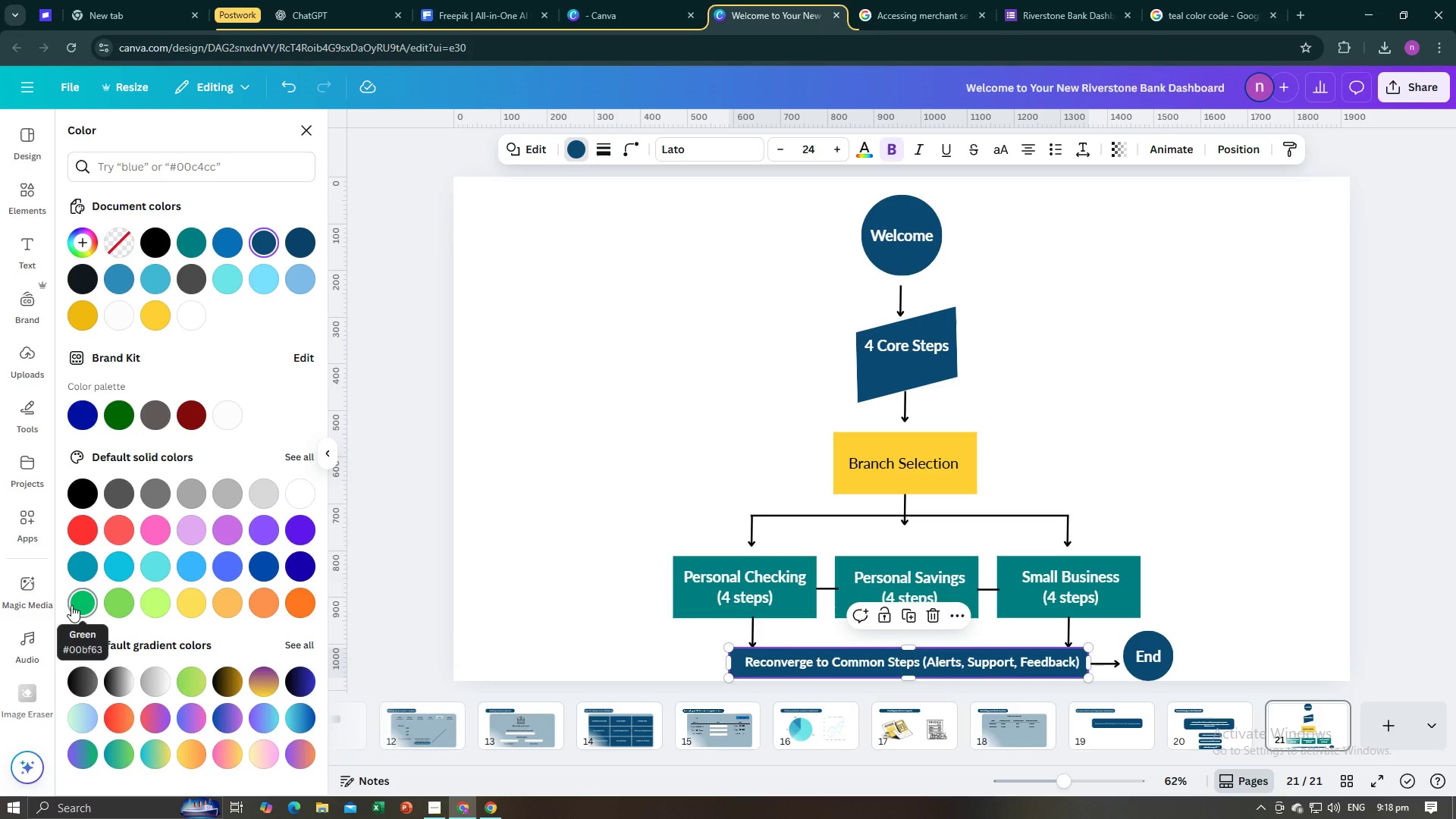 
left_click([71, 605])
 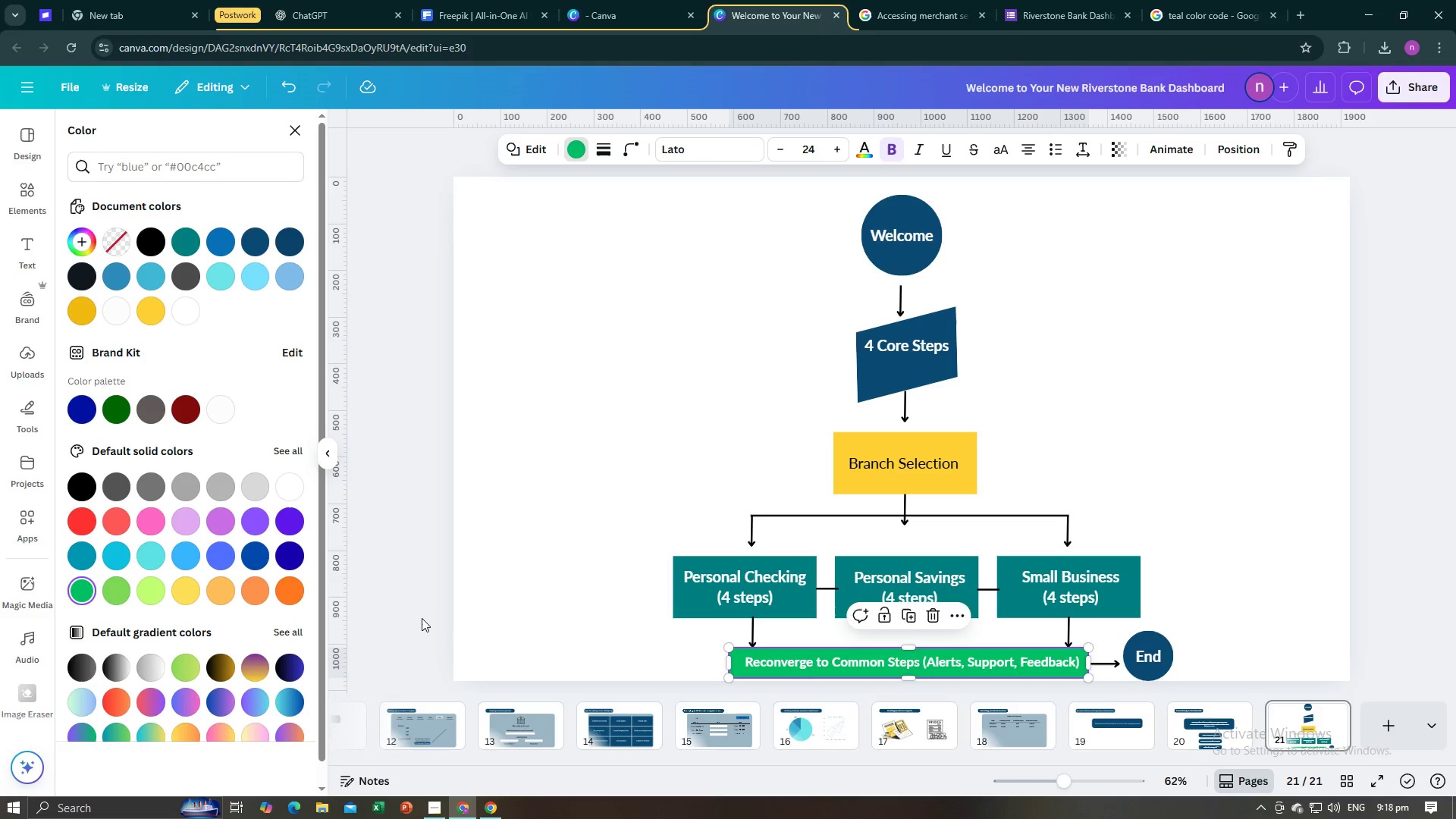 
left_click([418, 621])
 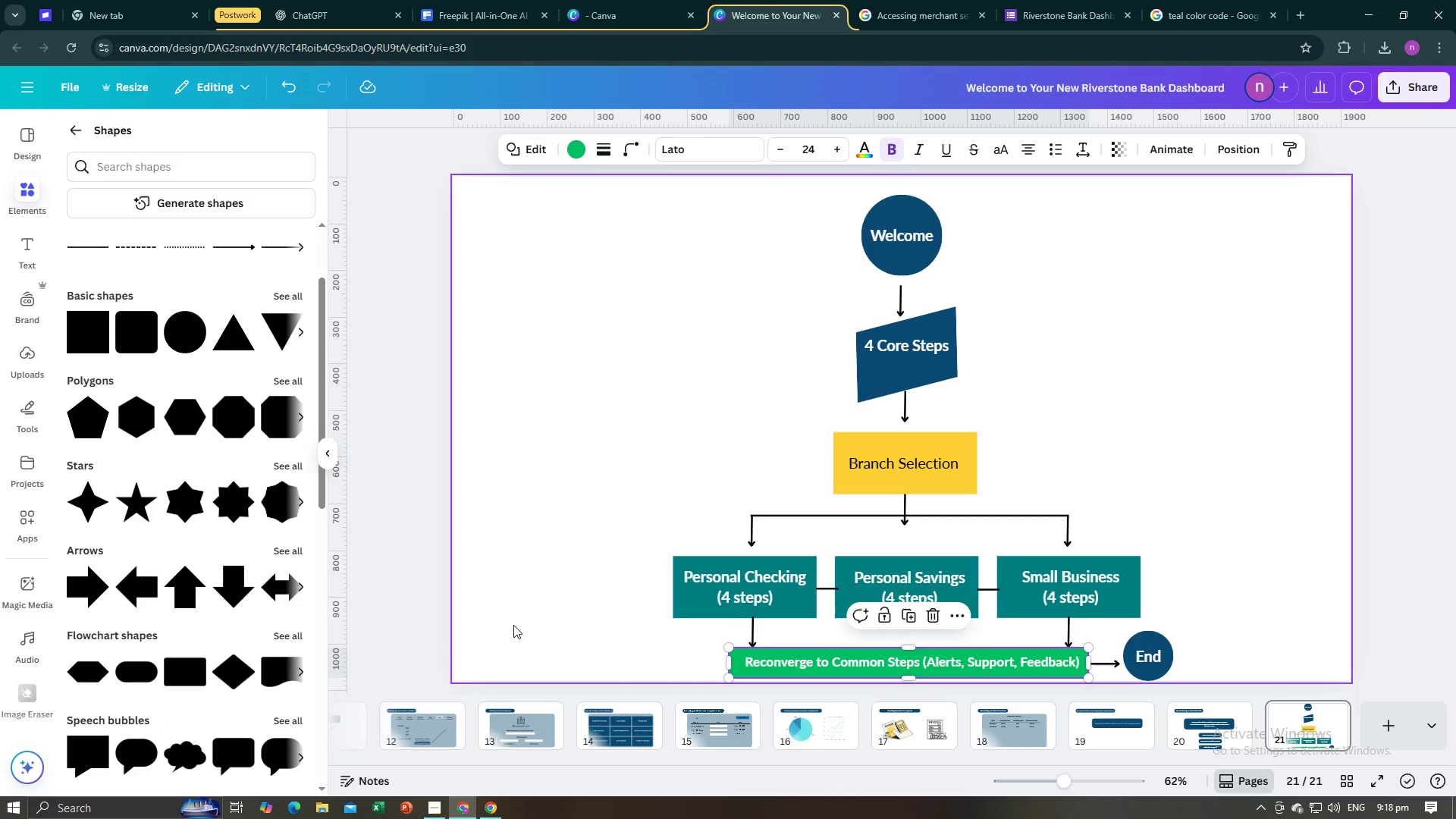 
left_click([530, 625])
 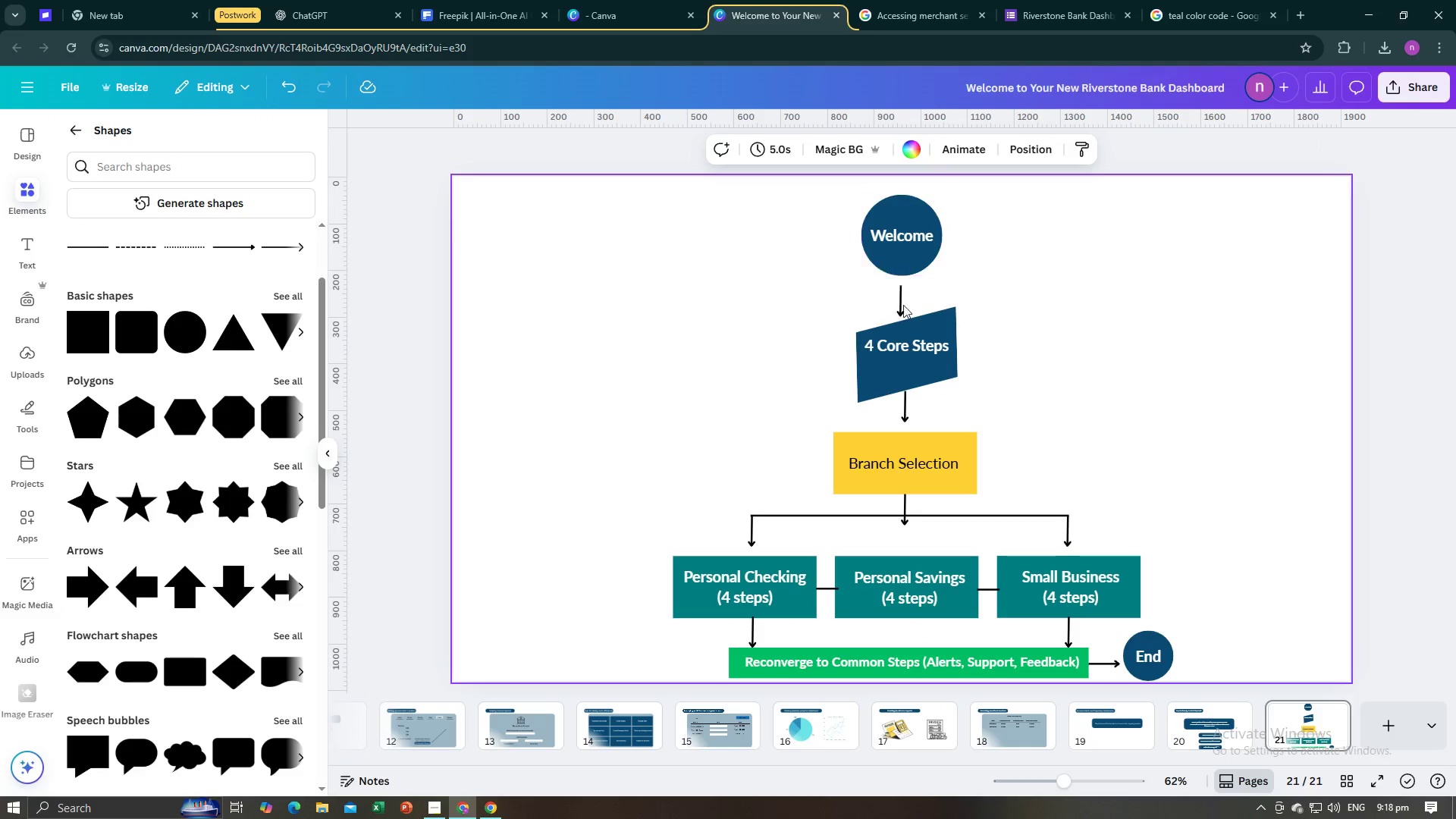 
left_click([901, 377])
 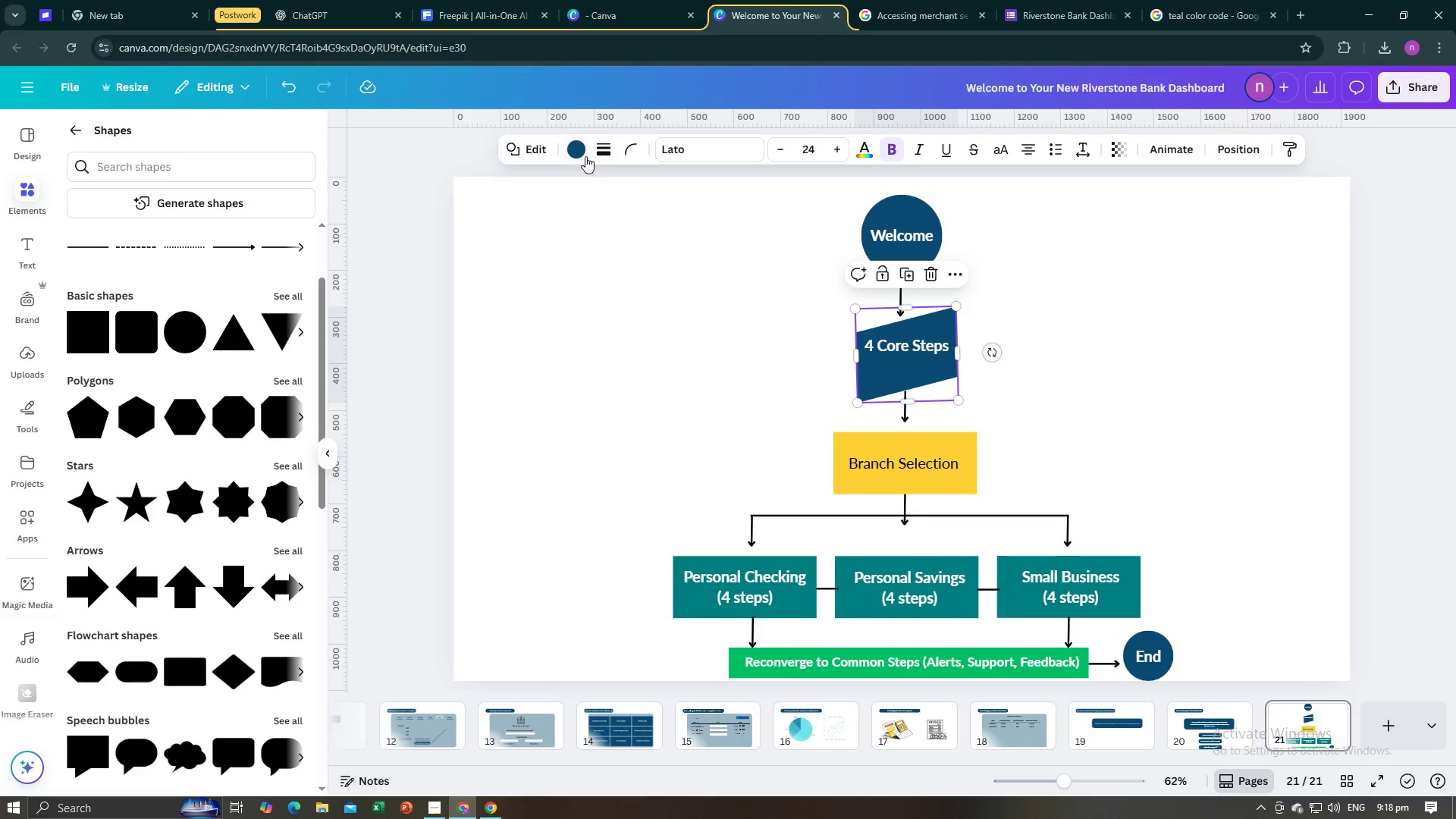 
left_click([580, 155])
 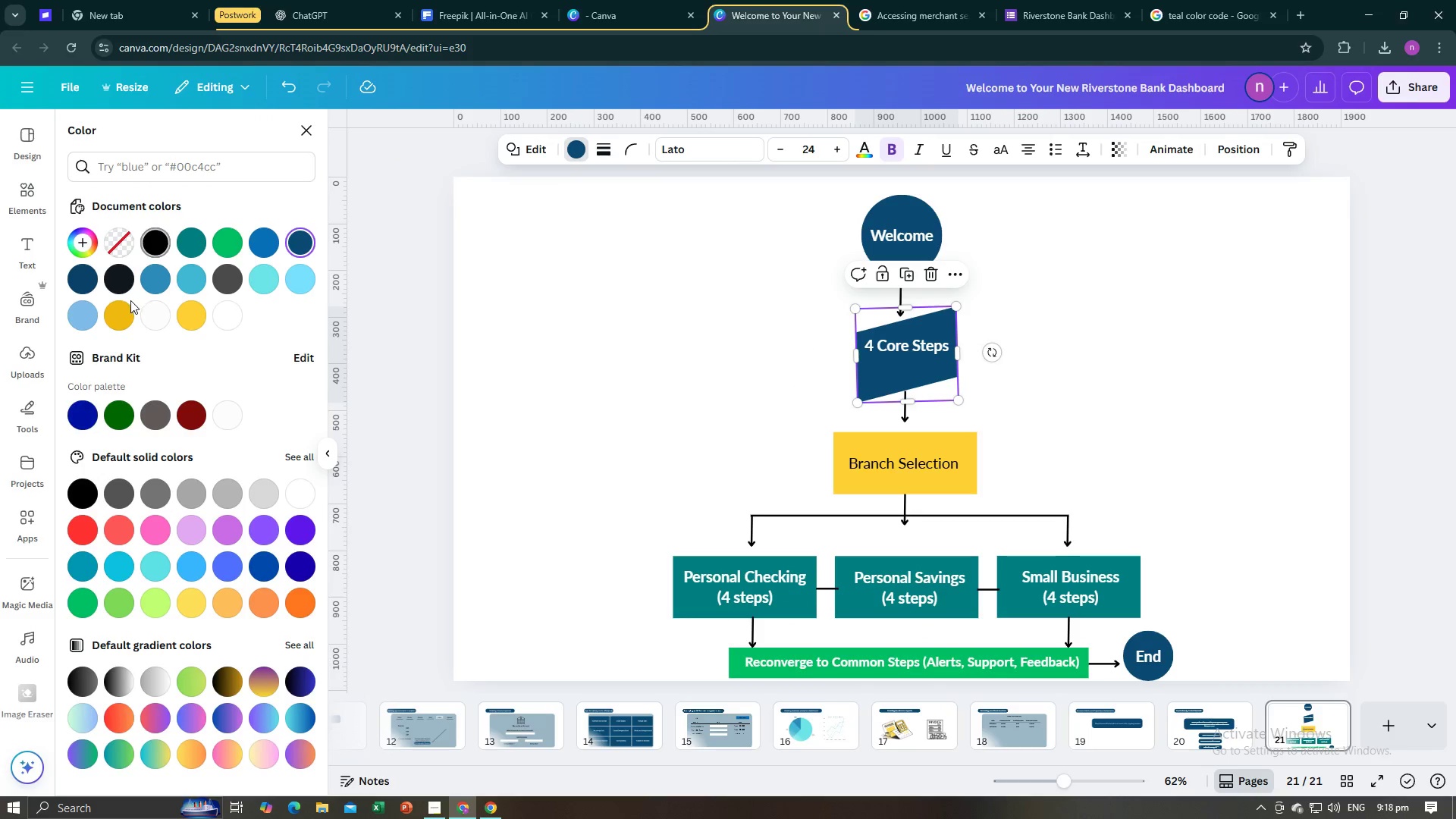 
mouse_move([77, 275])
 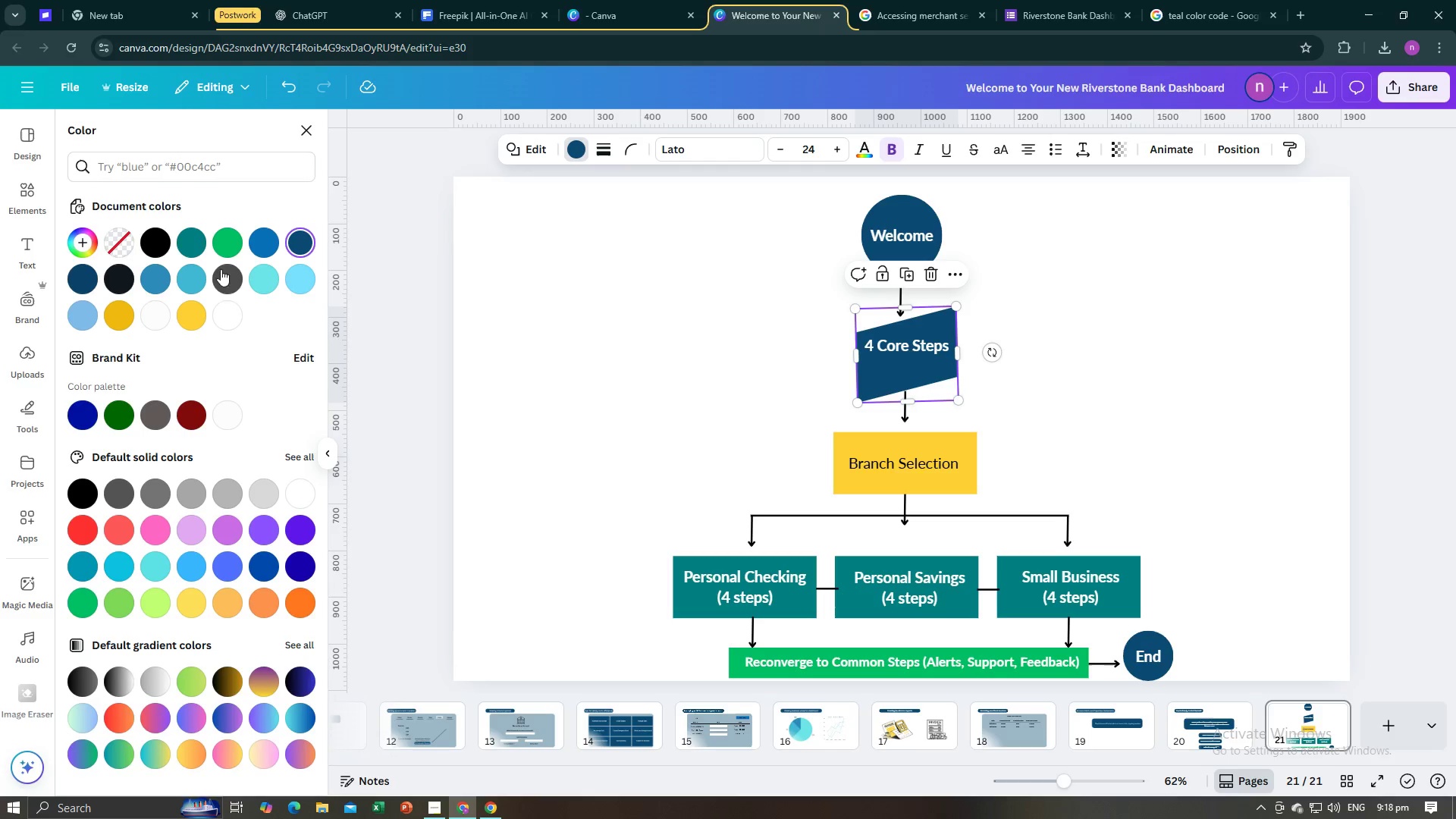 
mouse_move([255, 269])
 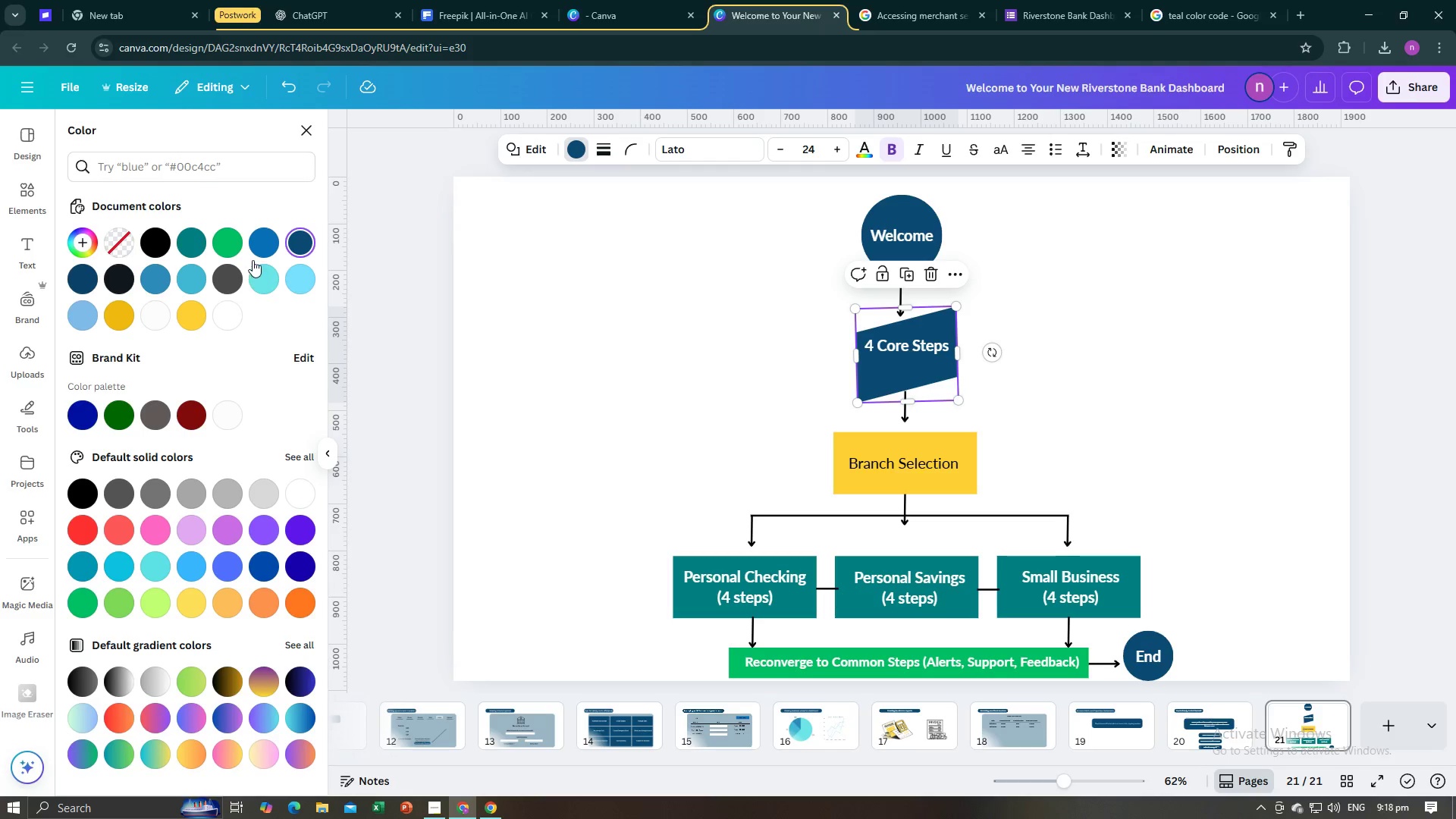 
left_click([262, 241])
 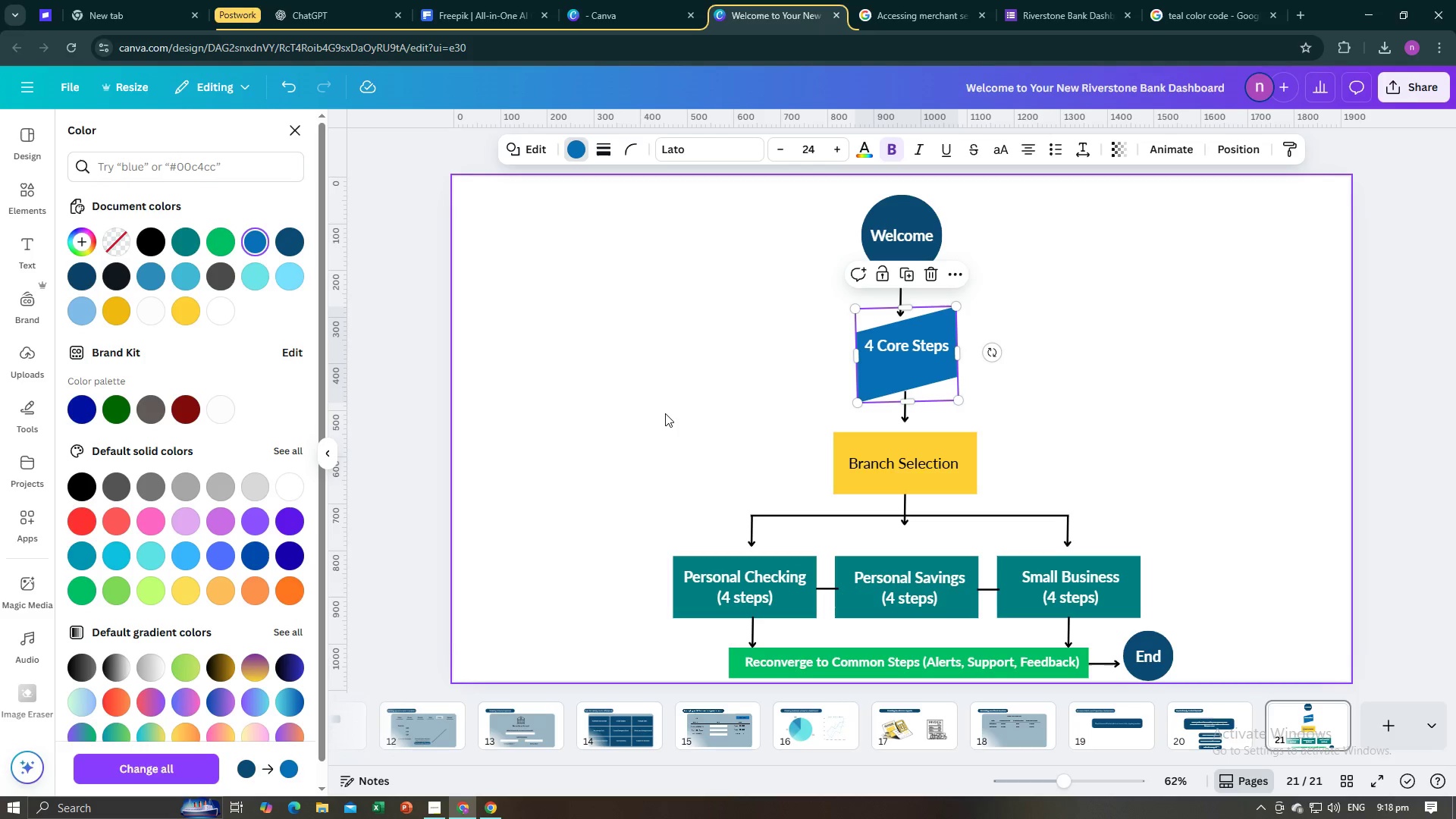 
left_click([664, 413])
 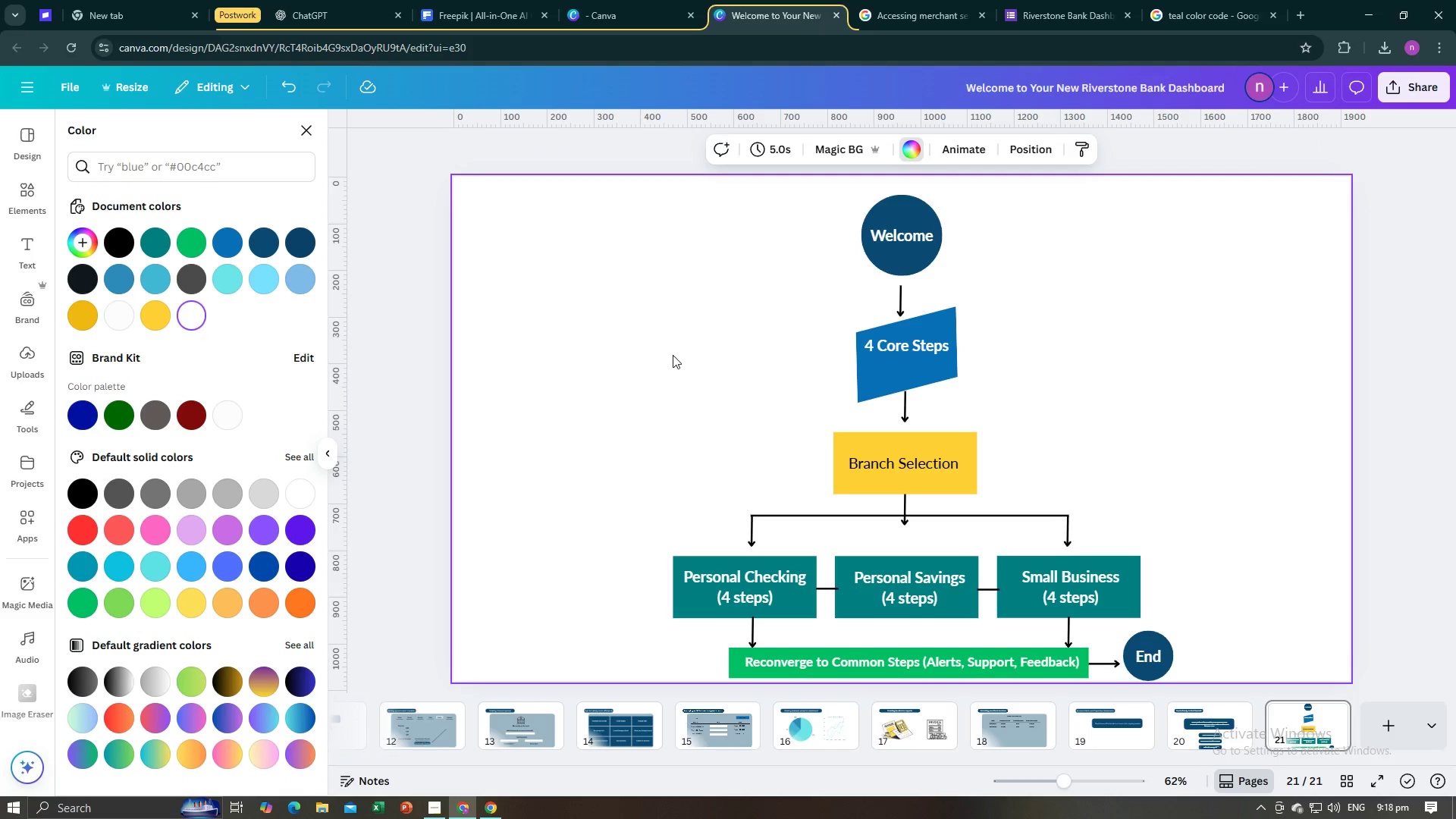 
left_click([673, 355])
 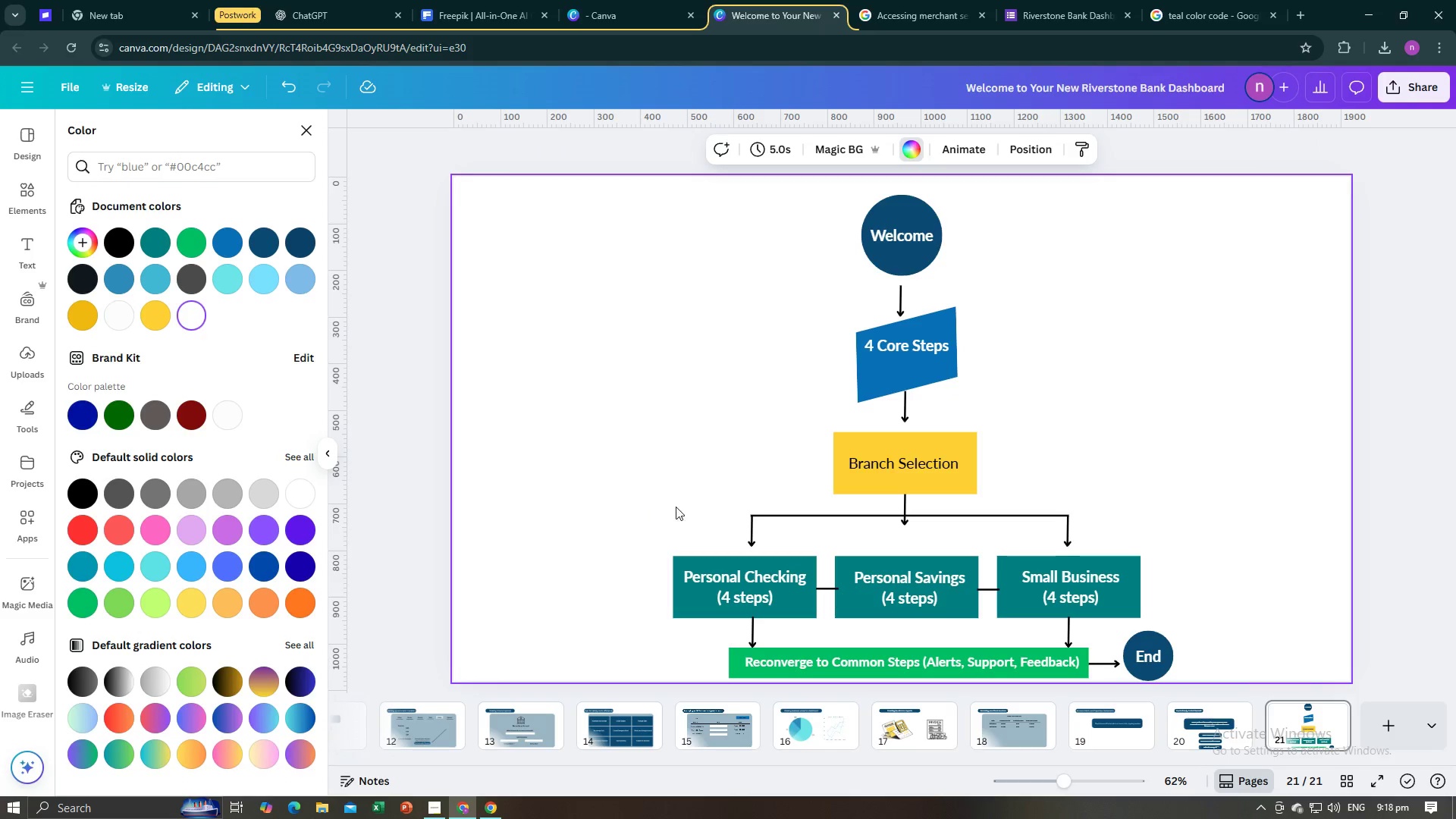 
left_click([1313, 409])
 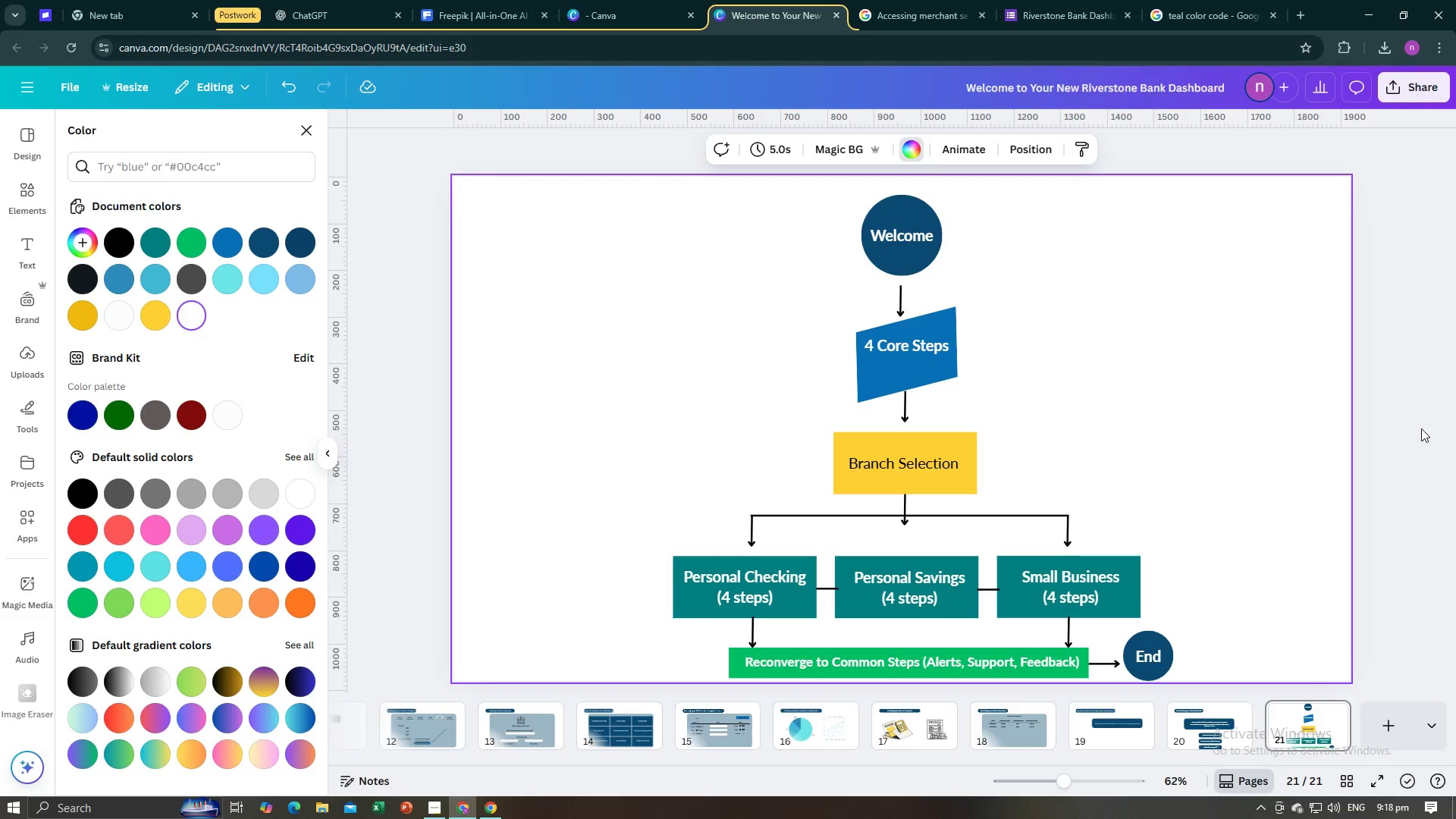 
left_click([1421, 429])
 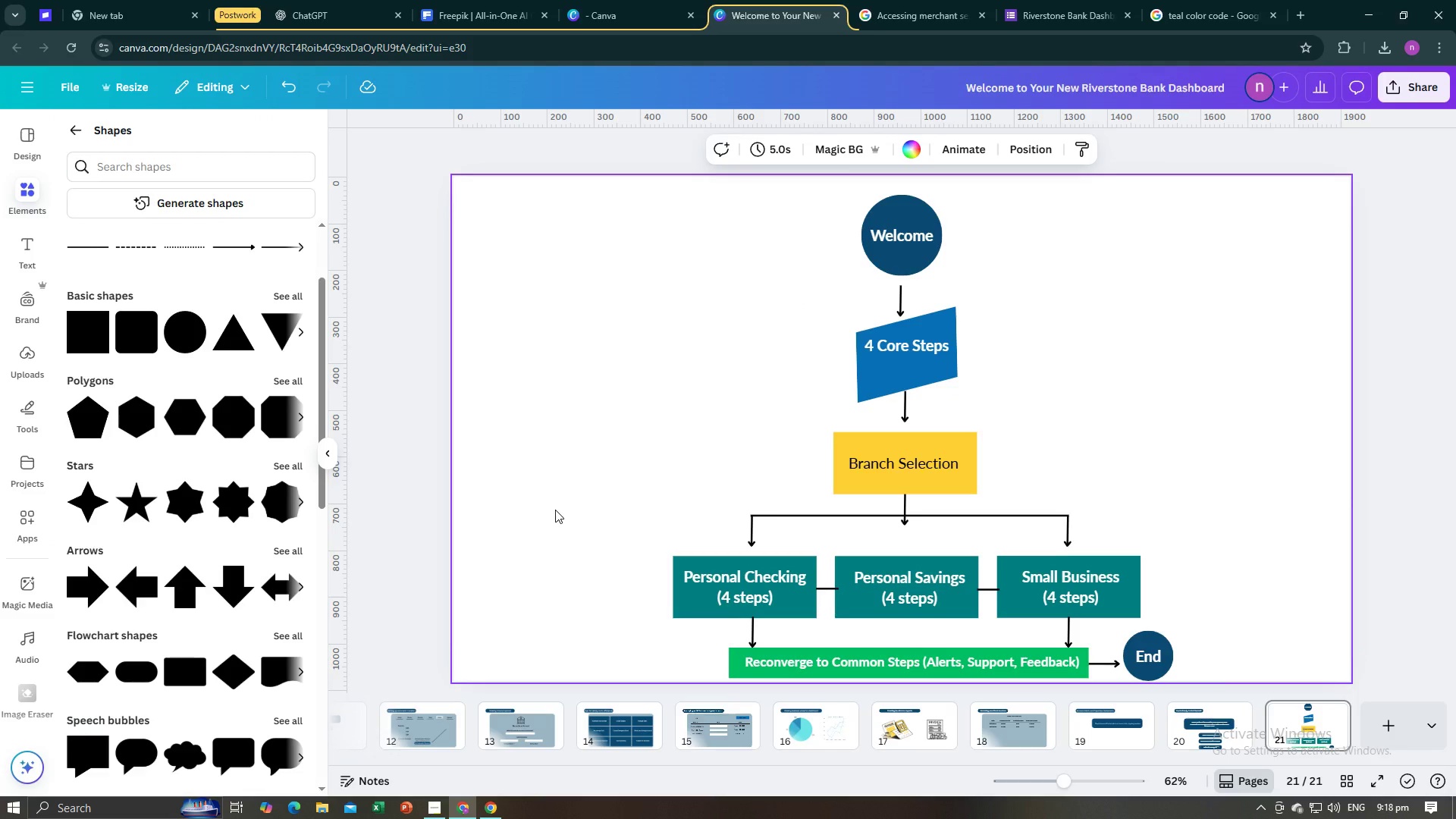 
key(Alt+AltLeft)
 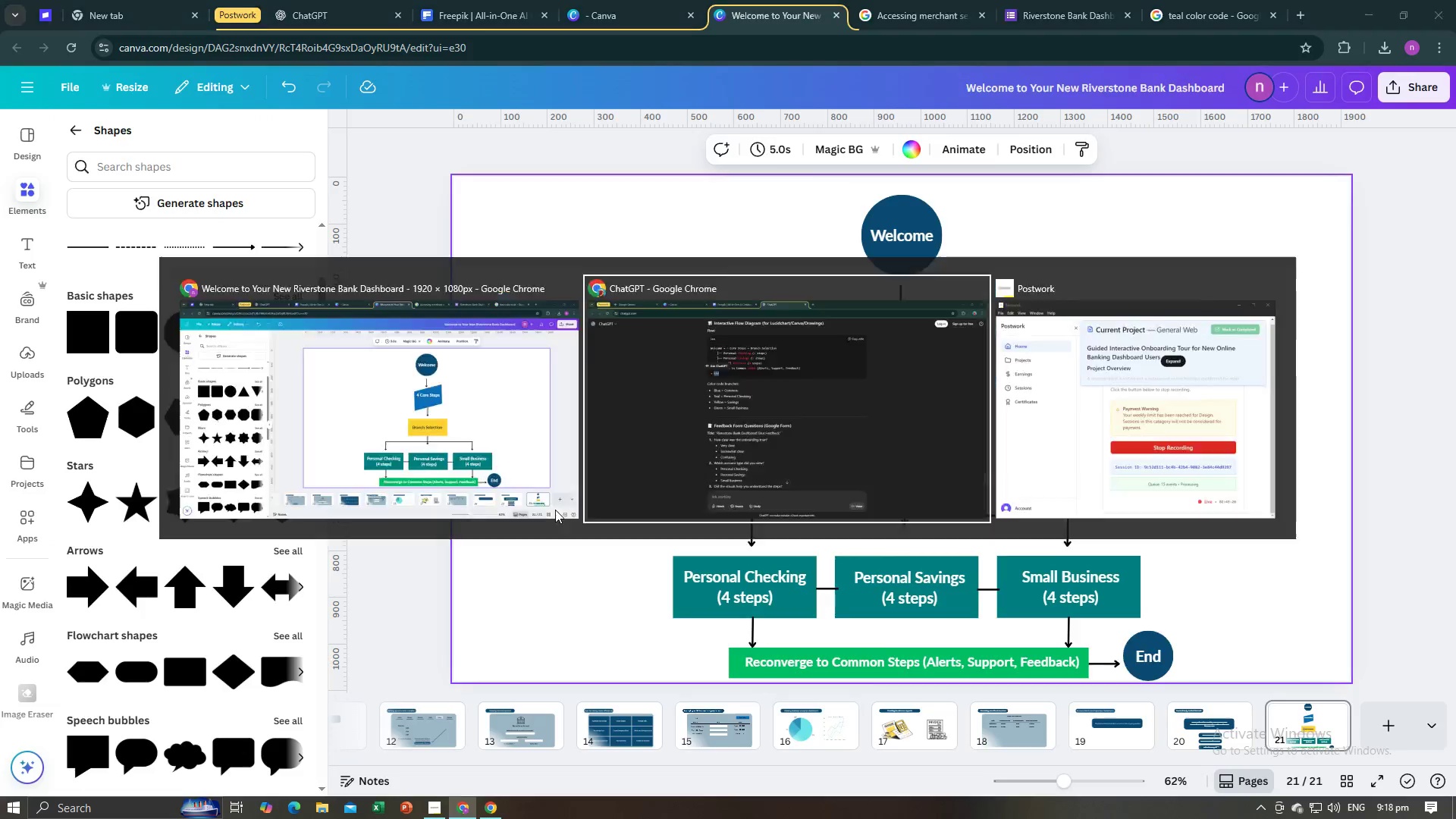 
key(Alt+Tab)
 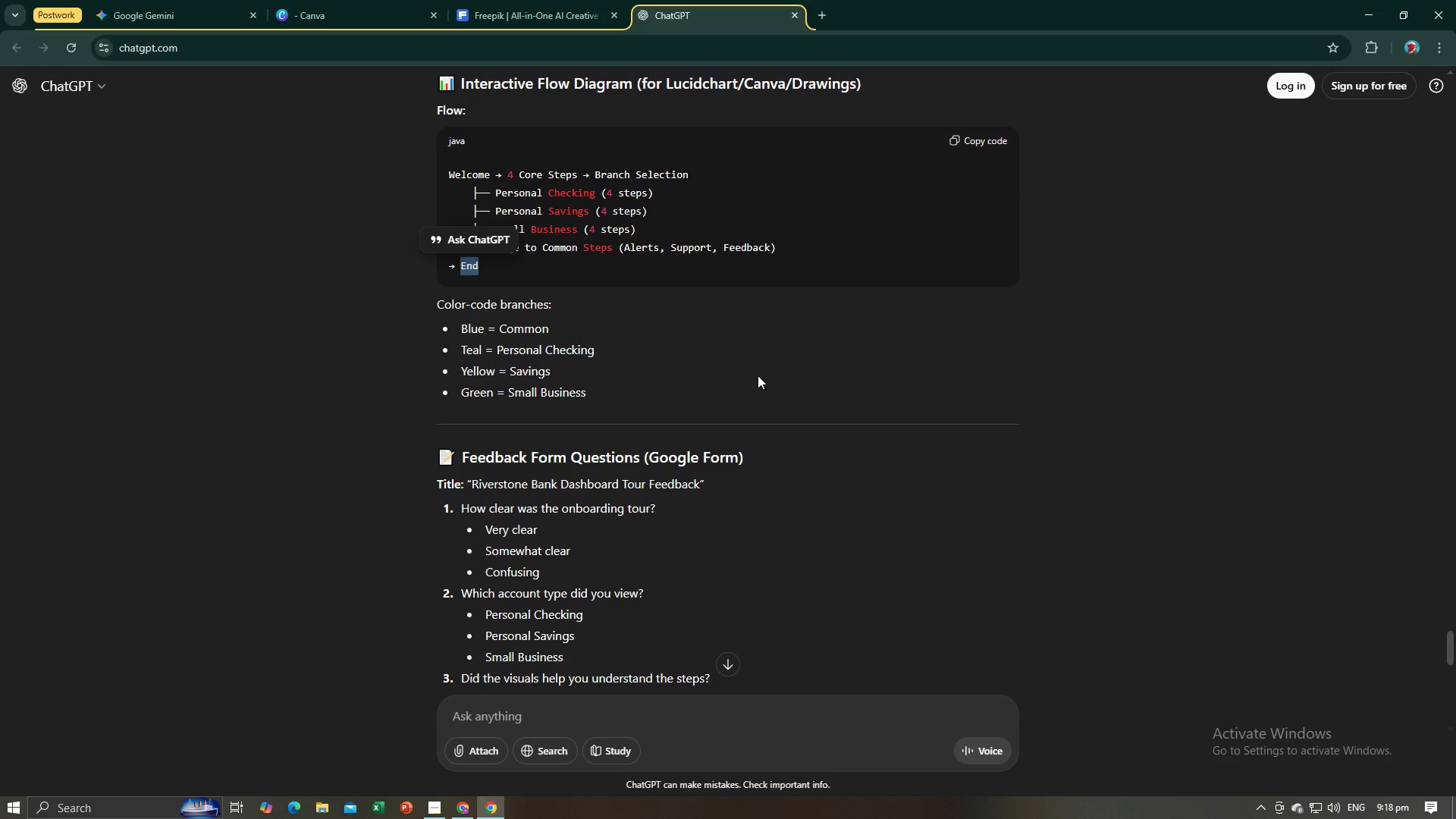 
scroll: coordinate [482, 374], scroll_direction: down, amount: 7.0
 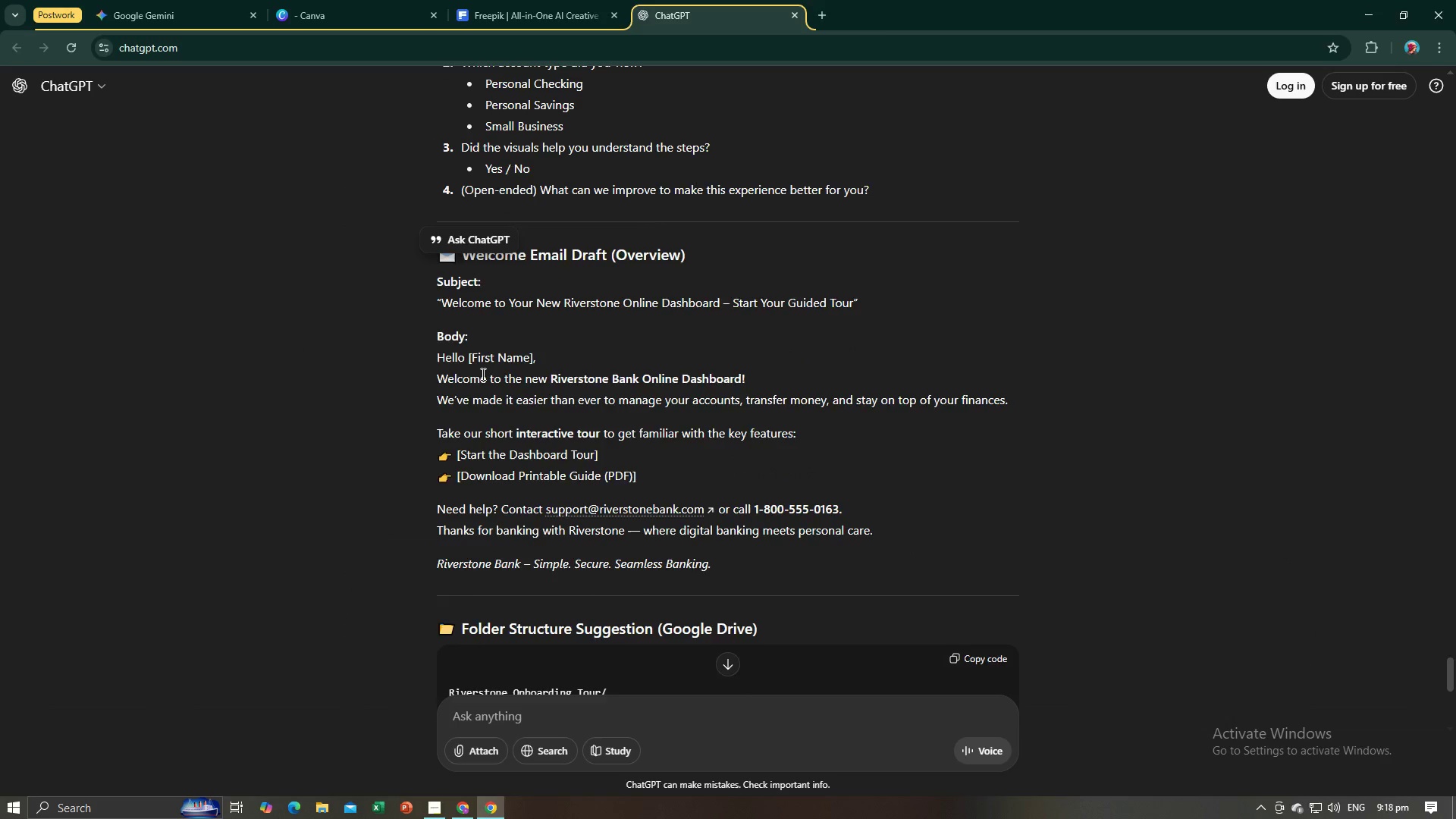 
scroll: coordinate [482, 374], scroll_direction: up, amount: 1.0